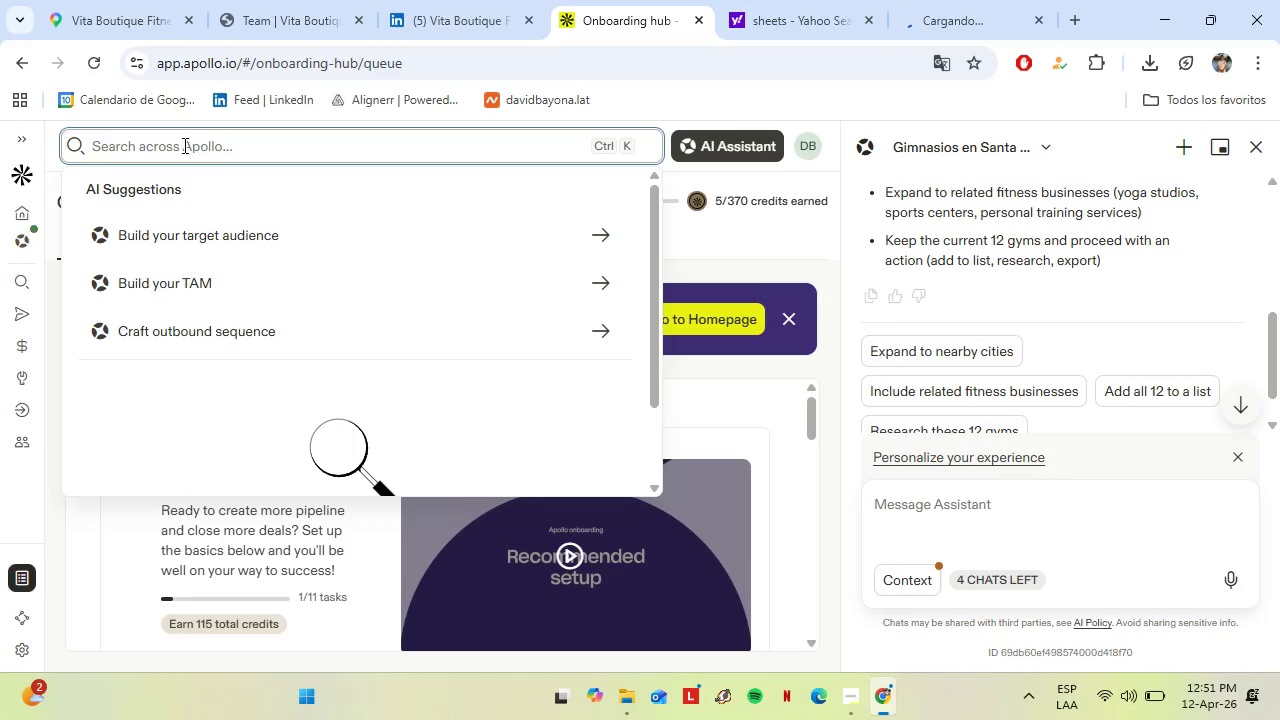 
left_click([183, 145])
 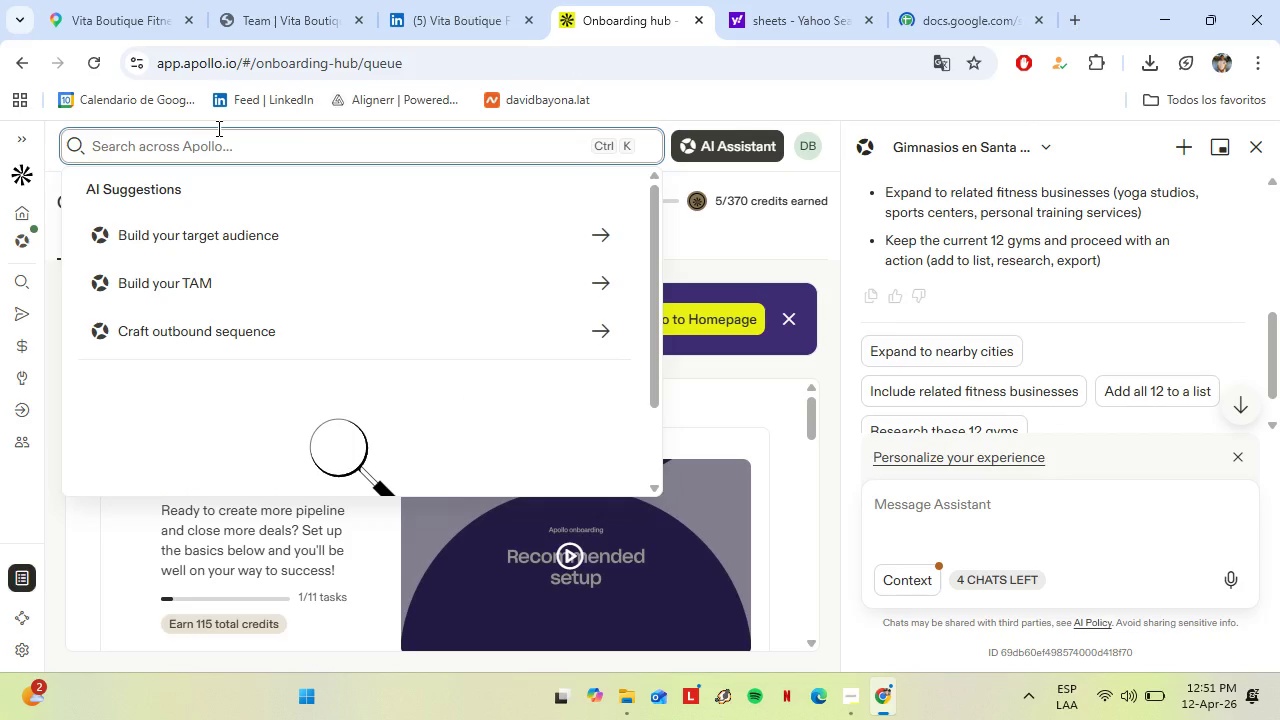 
left_click([276, 0])
 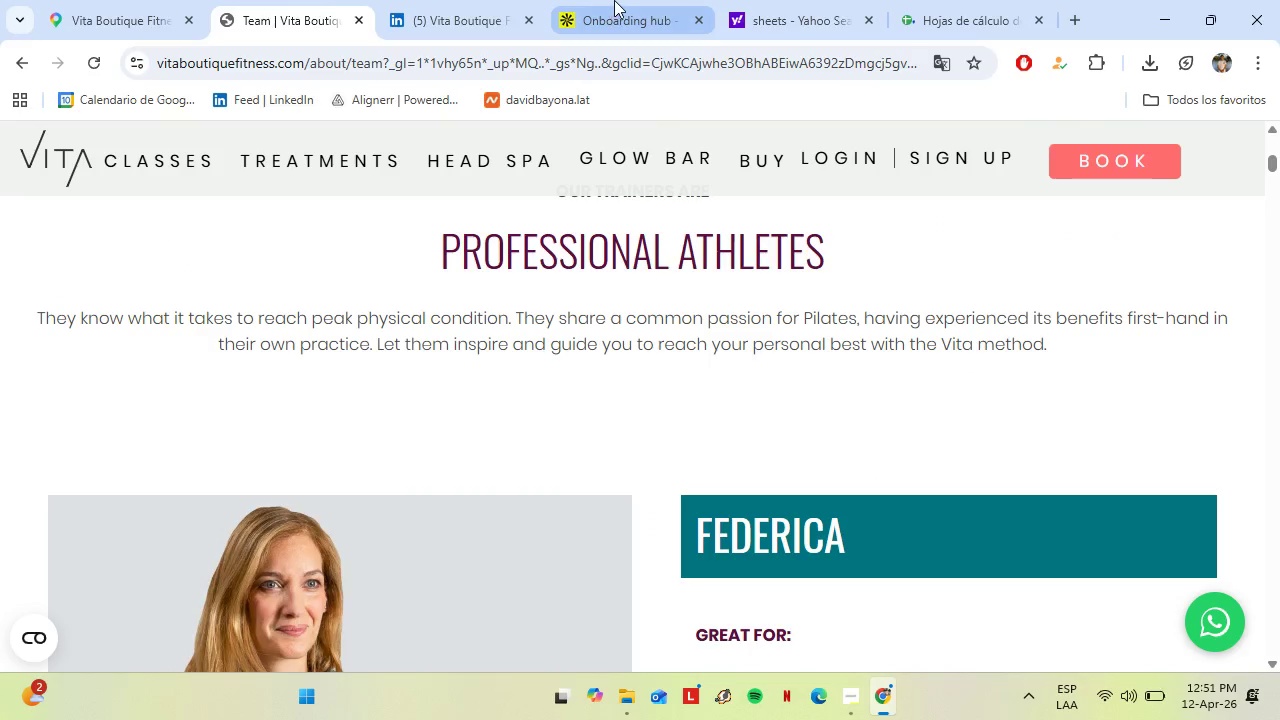 
left_click([615, 0])
 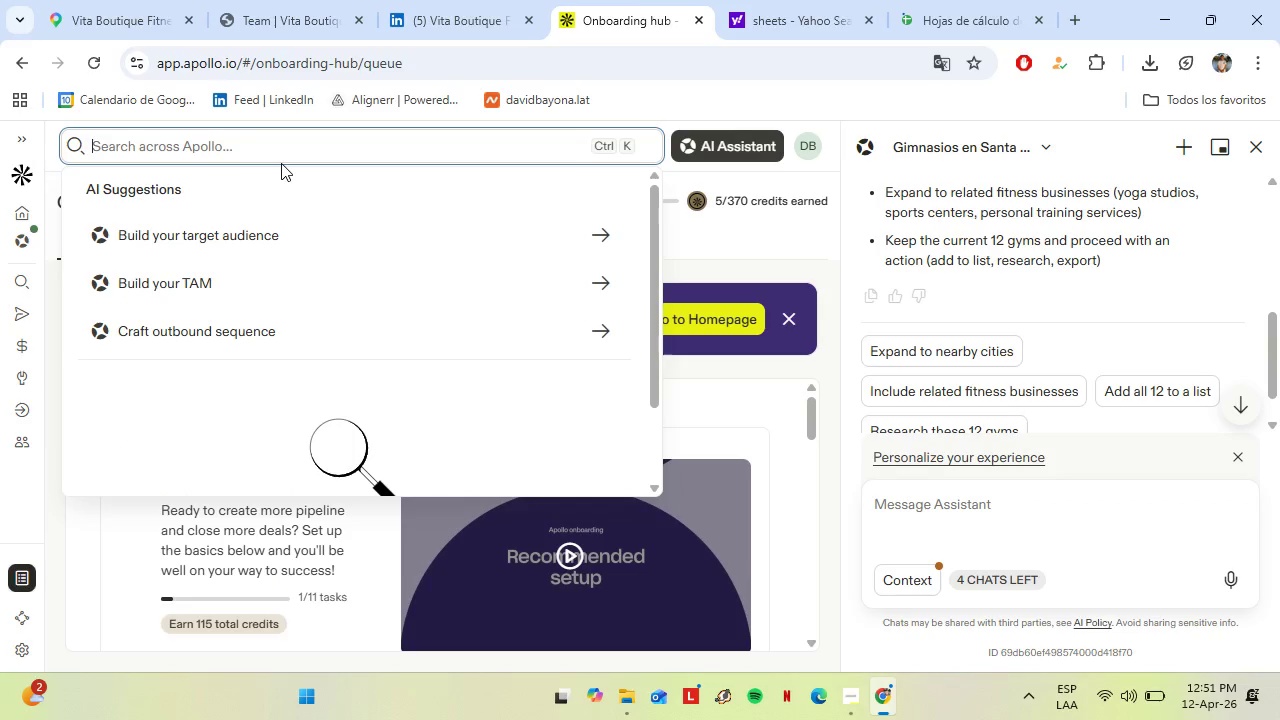 
type(Vu)
key(Backspace)
type(ita boutique)
 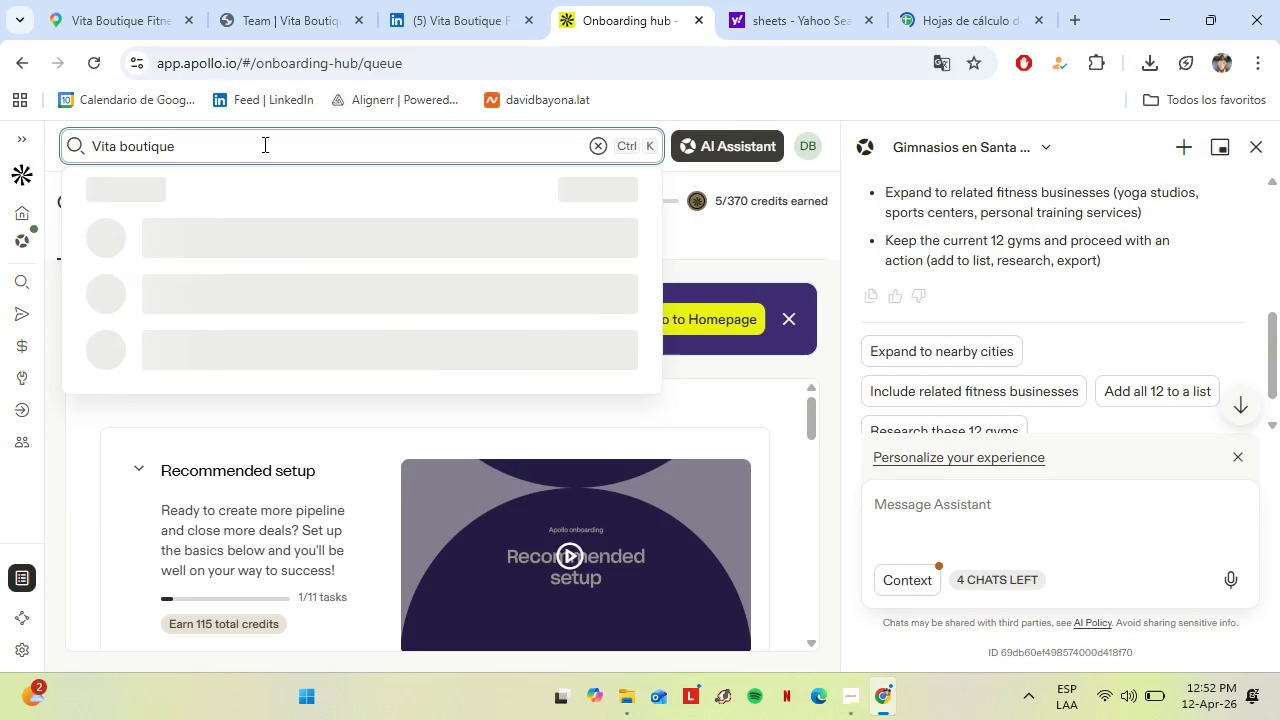 
type( Fitne)
 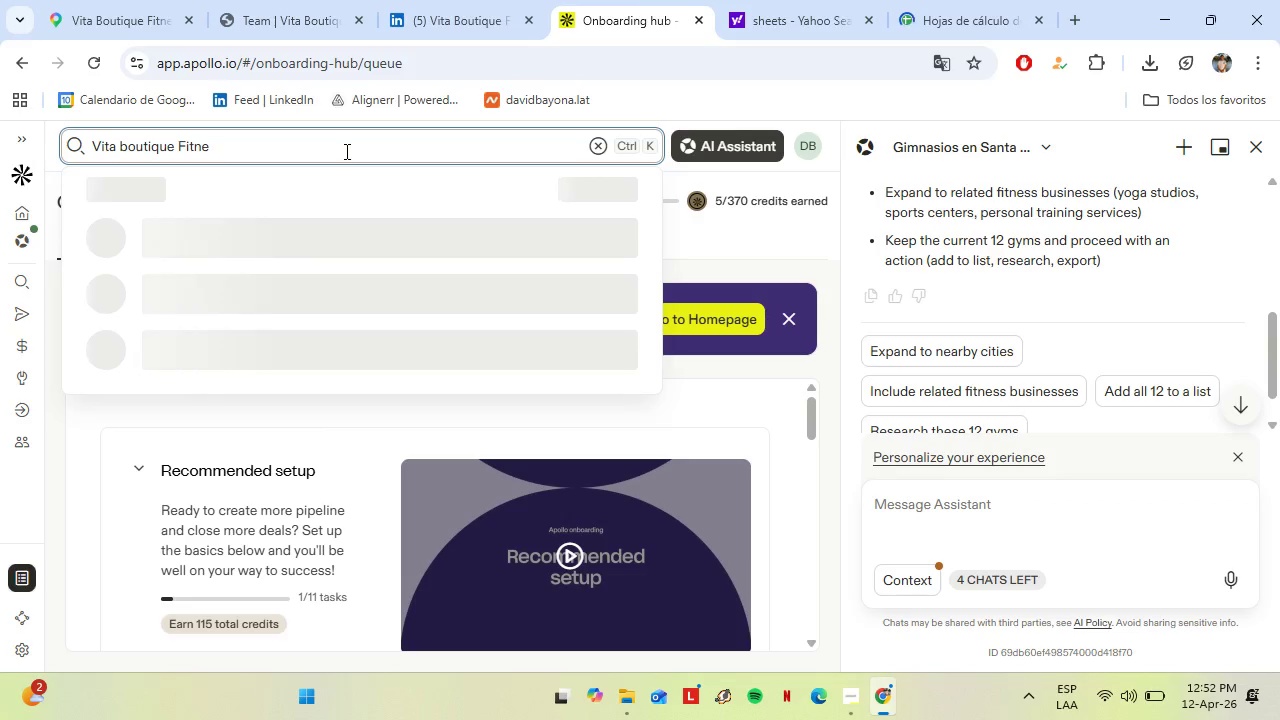 
type(ss)
 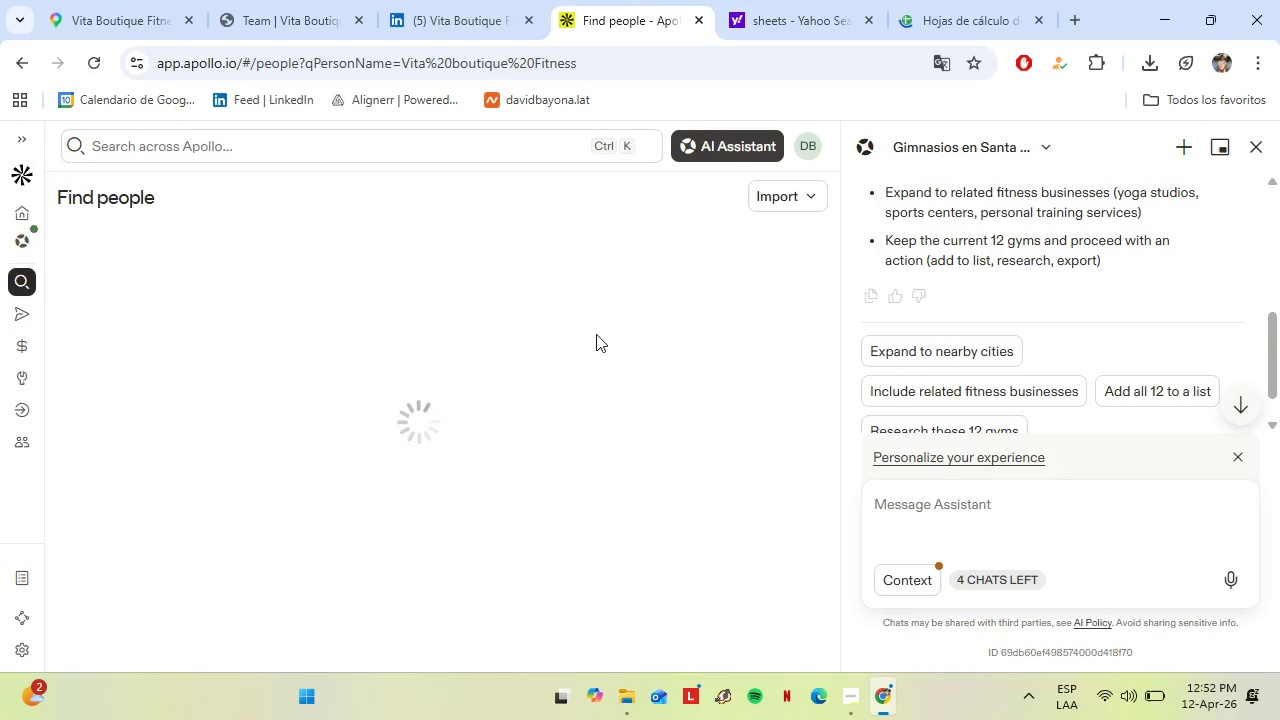 
wait(7.93)
 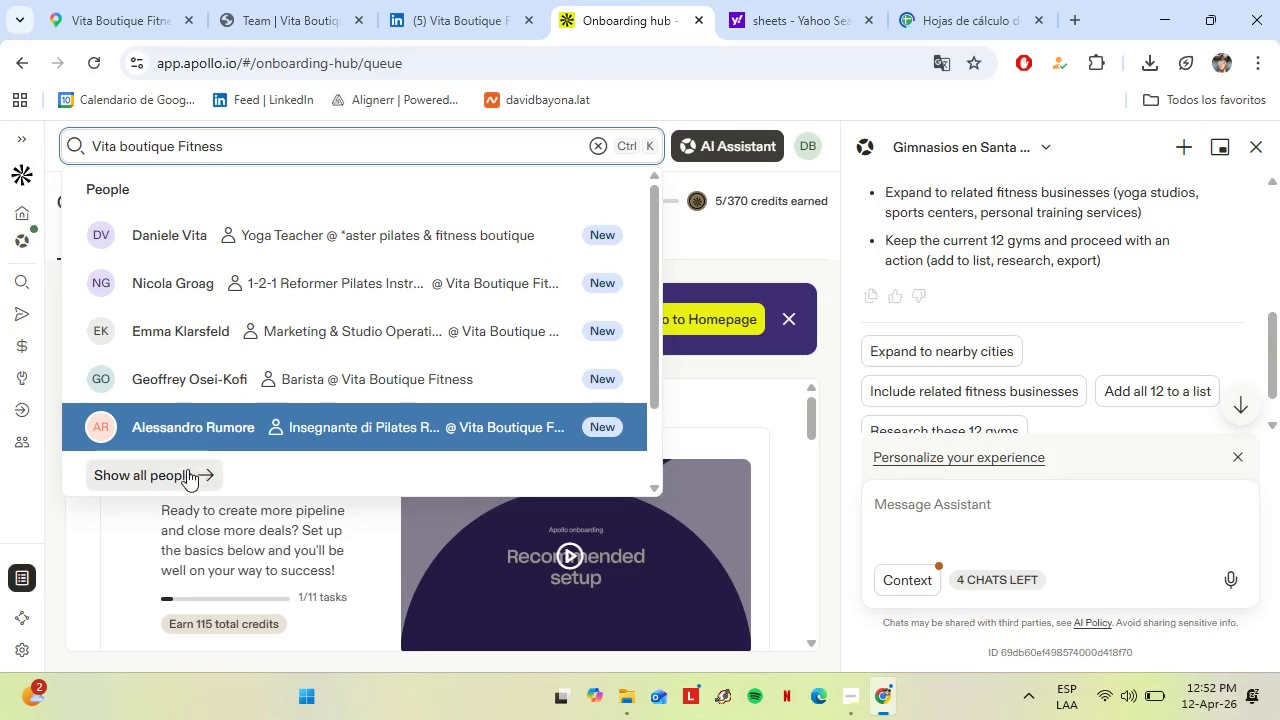 
mouse_move([302, 330])
 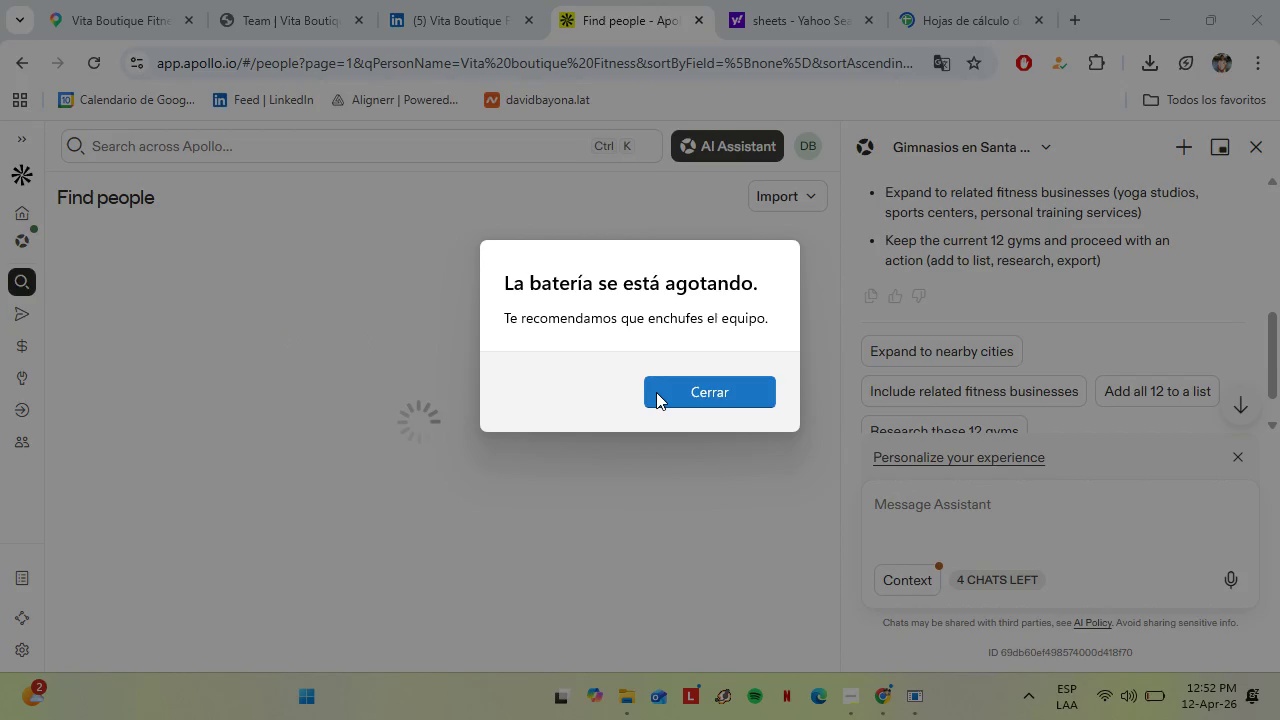 
left_click([656, 392])
 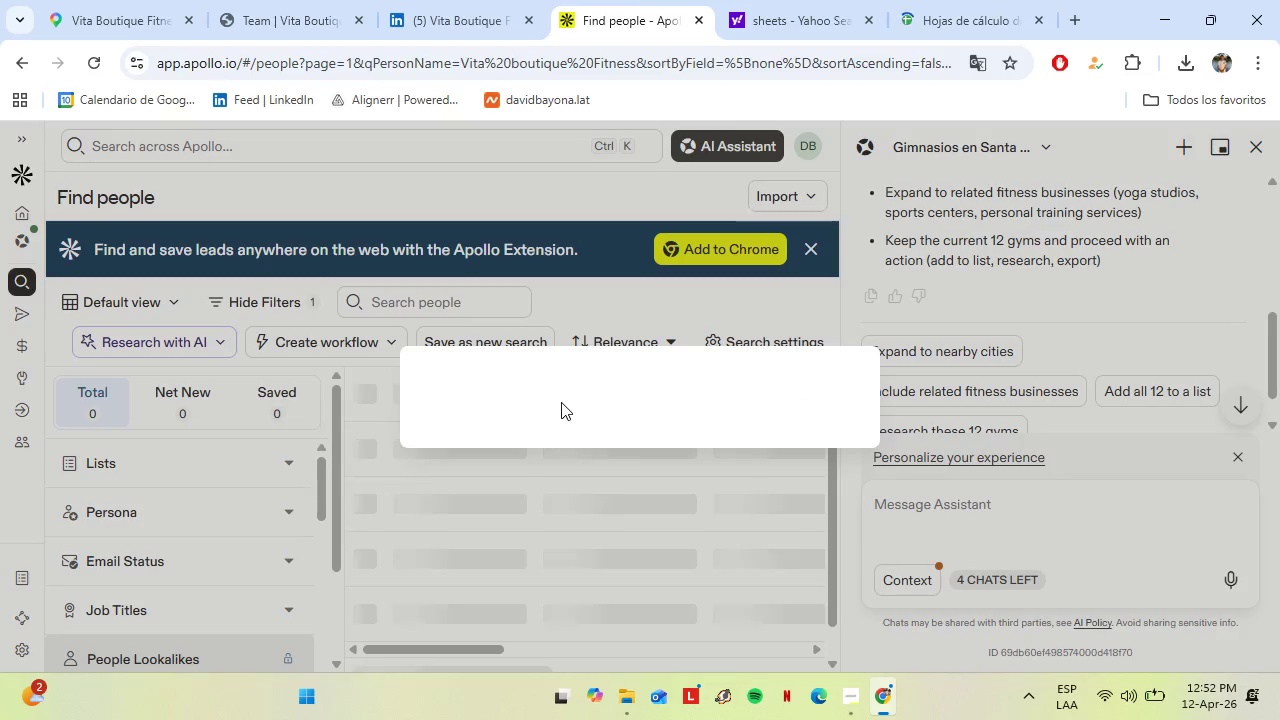 
wait(19.62)
 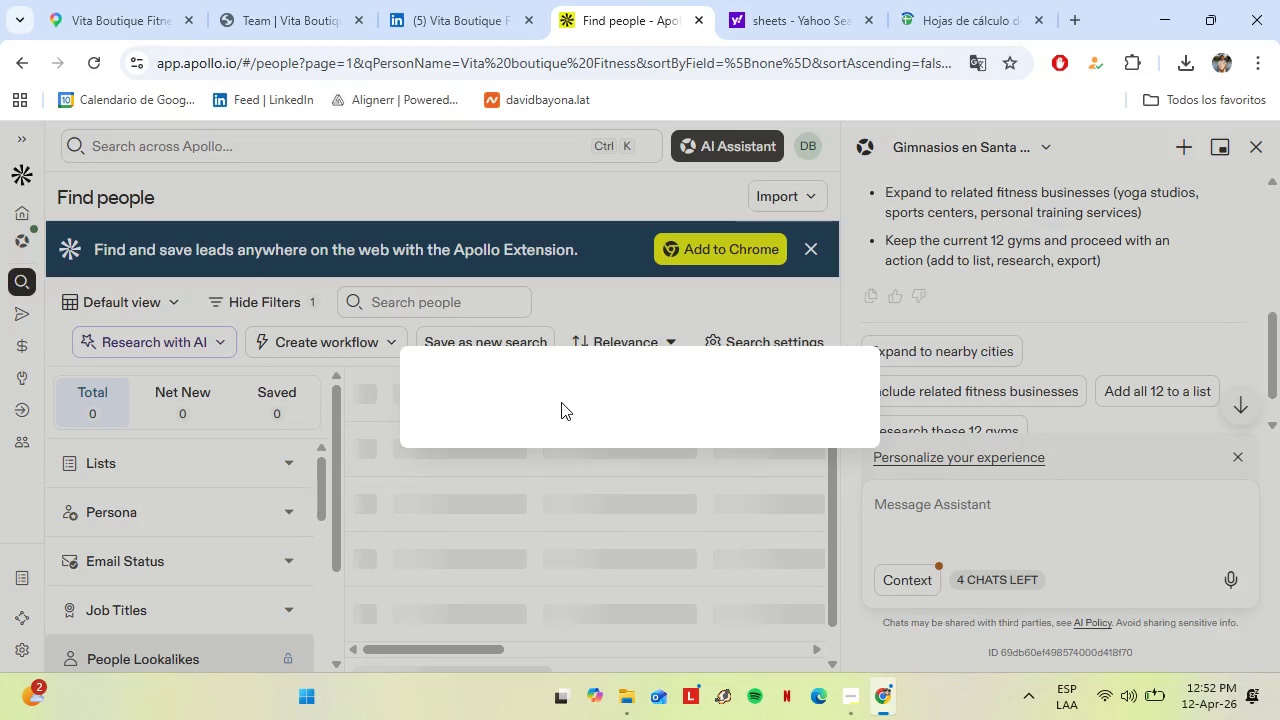 
left_click([1019, 0])
 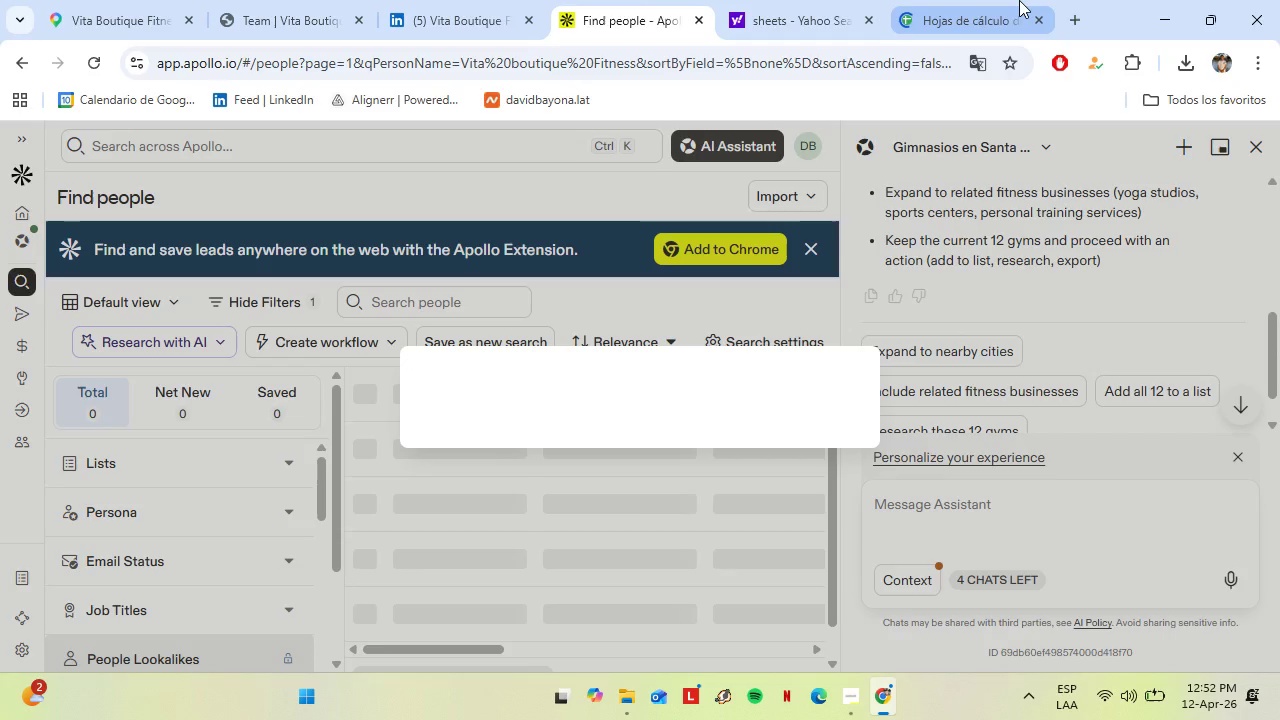 
left_click([266, 345])
 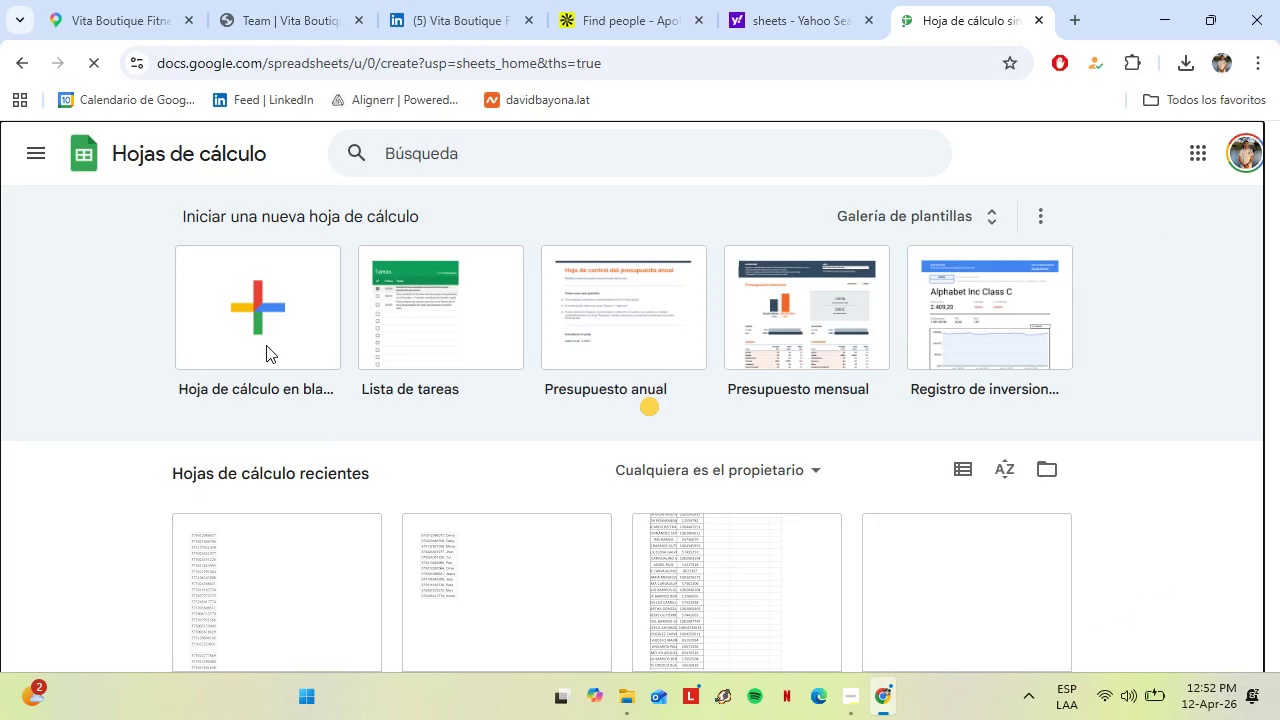 
wait(12.34)
 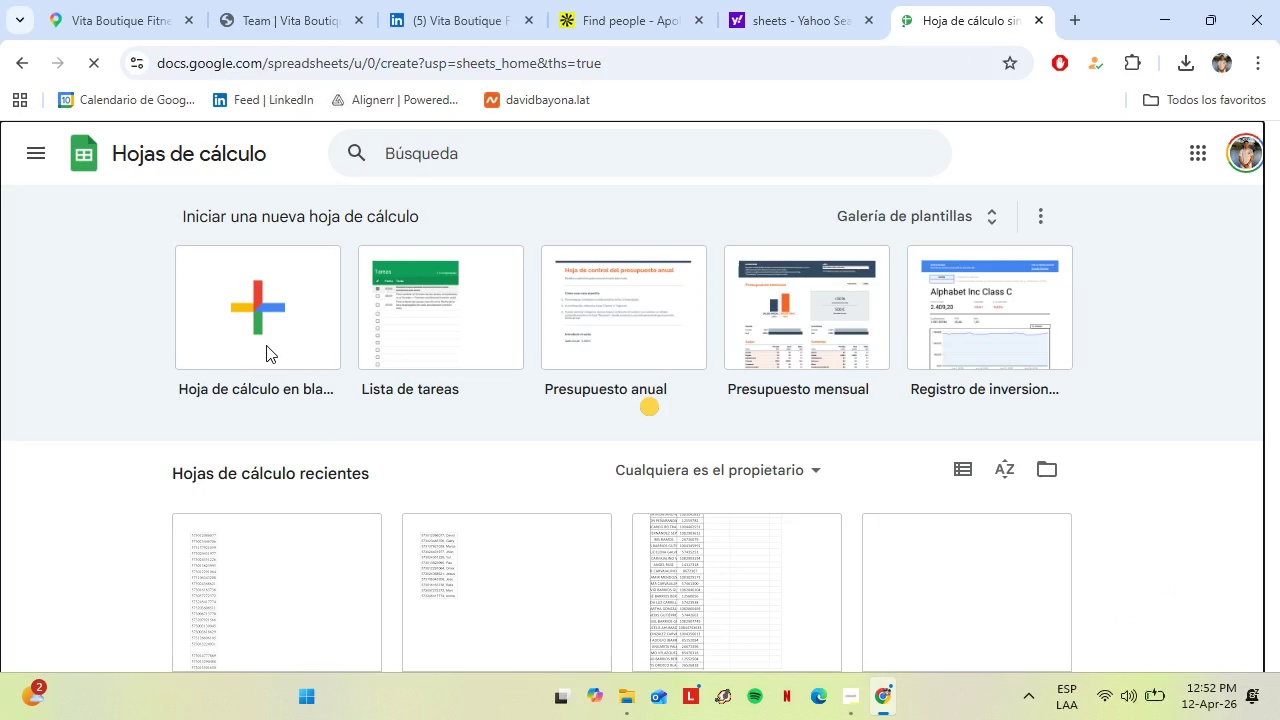 
left_click([157, 302])
 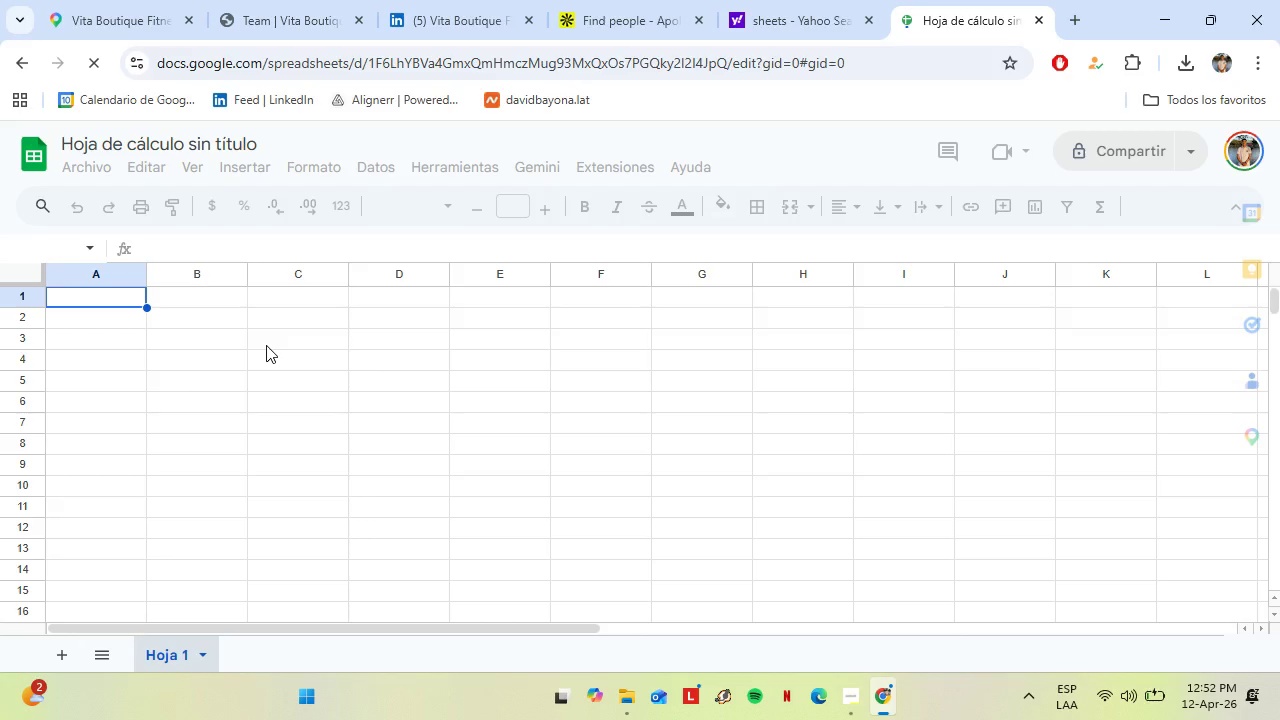 
left_click([114, 297])
 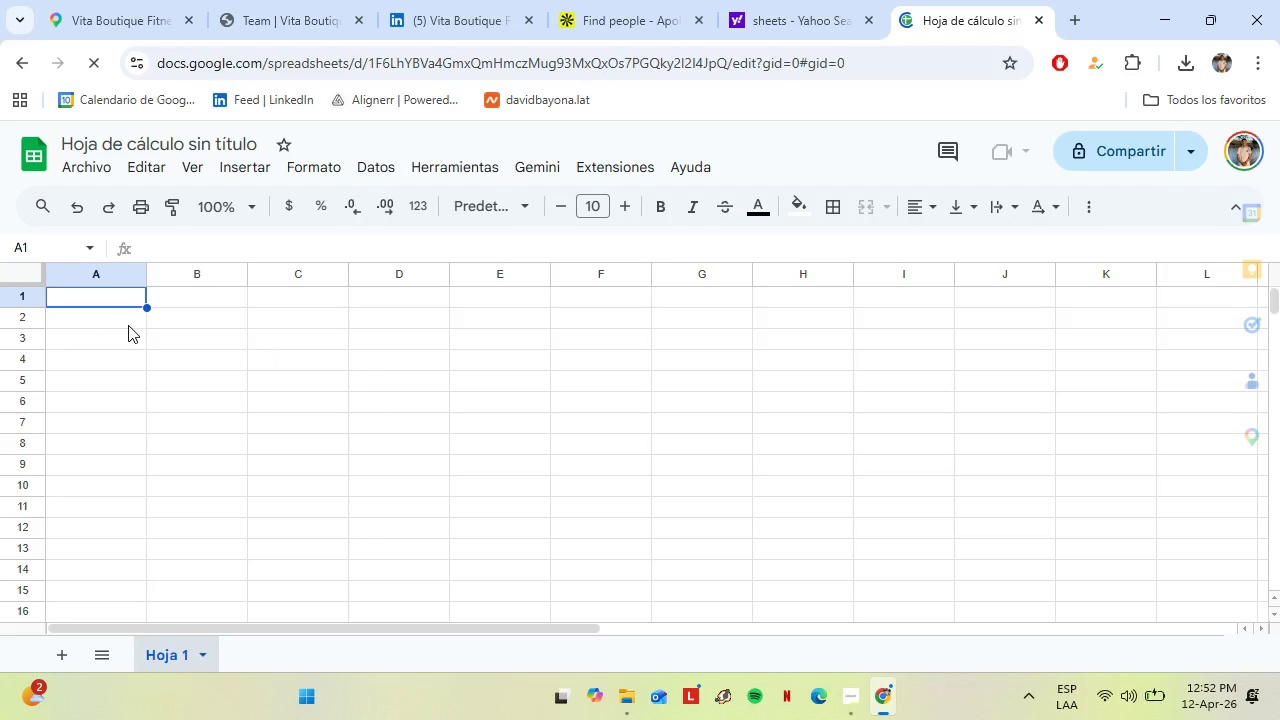 
left_click([194, 299])
 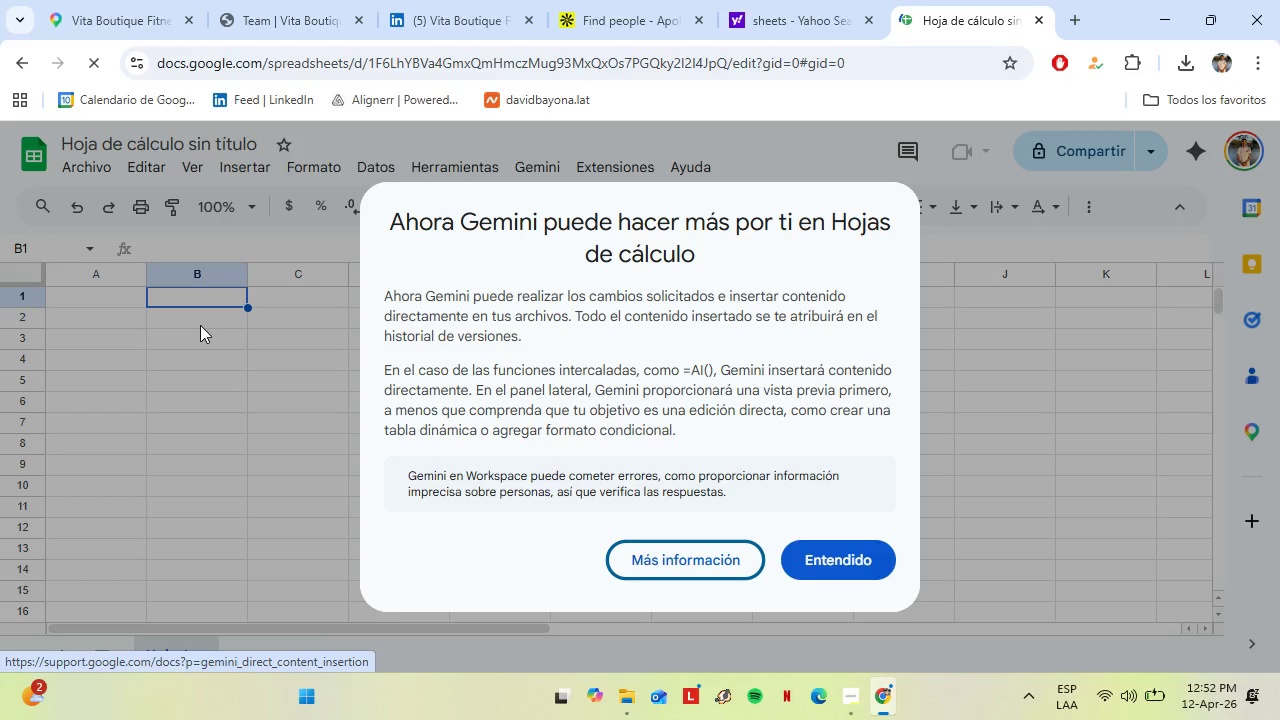 
left_click([819, 618])
 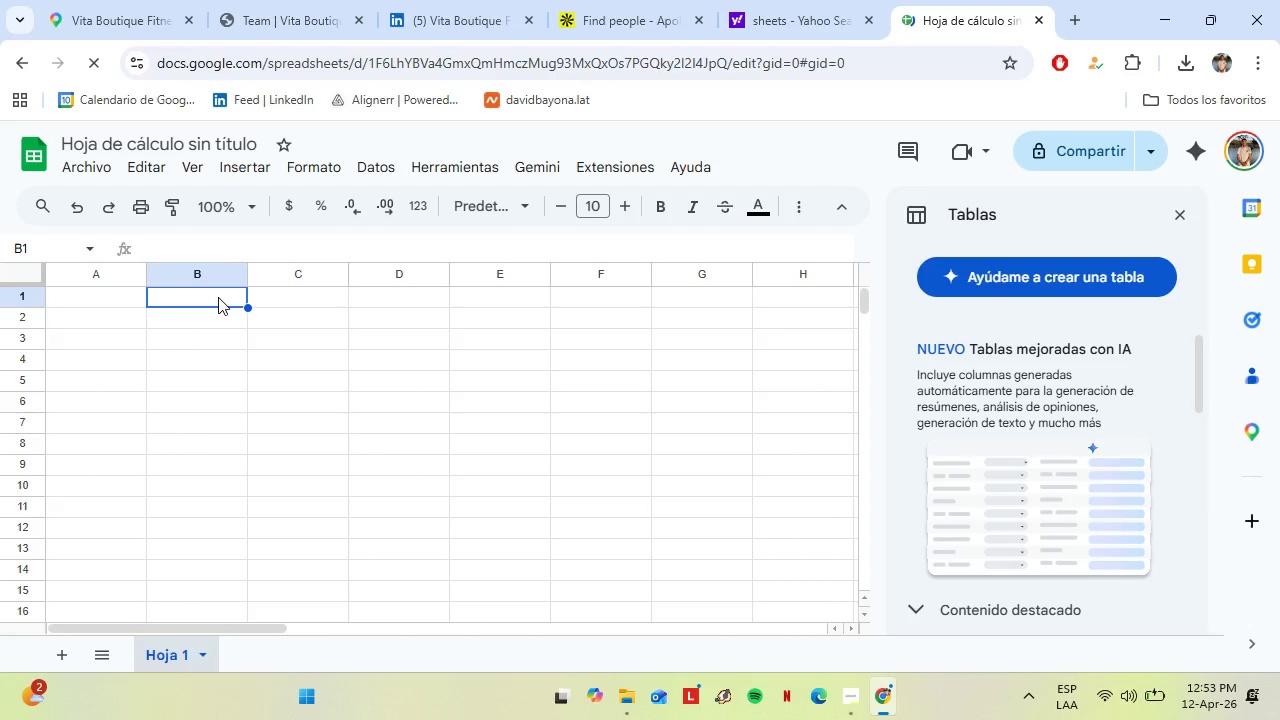 
scroll: coordinate [739, 580], scroll_direction: down, amount: 8.0
 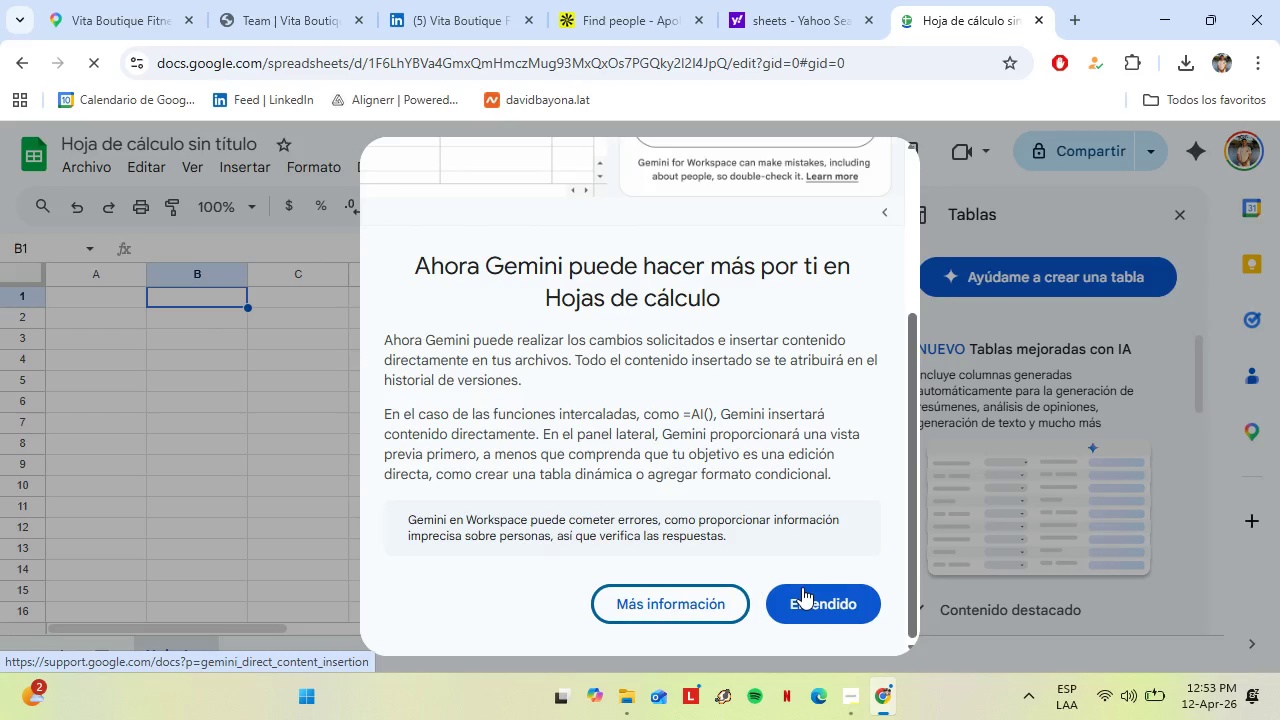 
wait(8.83)
 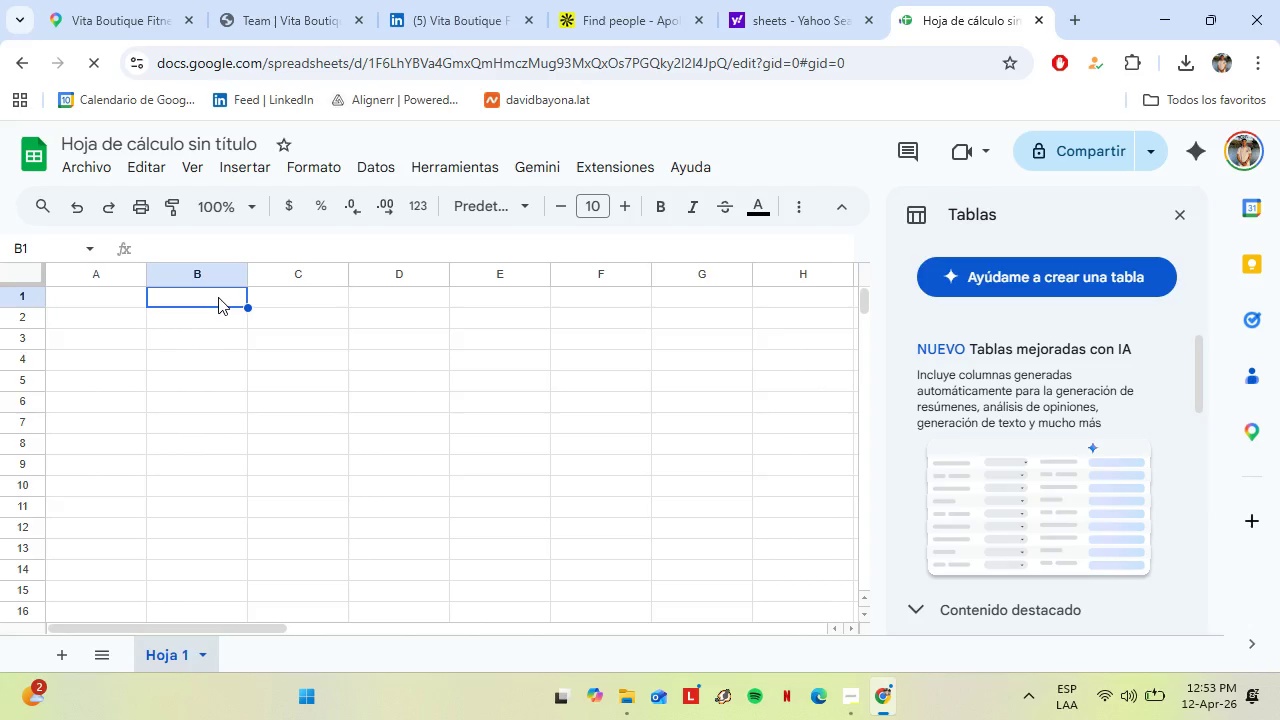 
type(Studio NameW)
 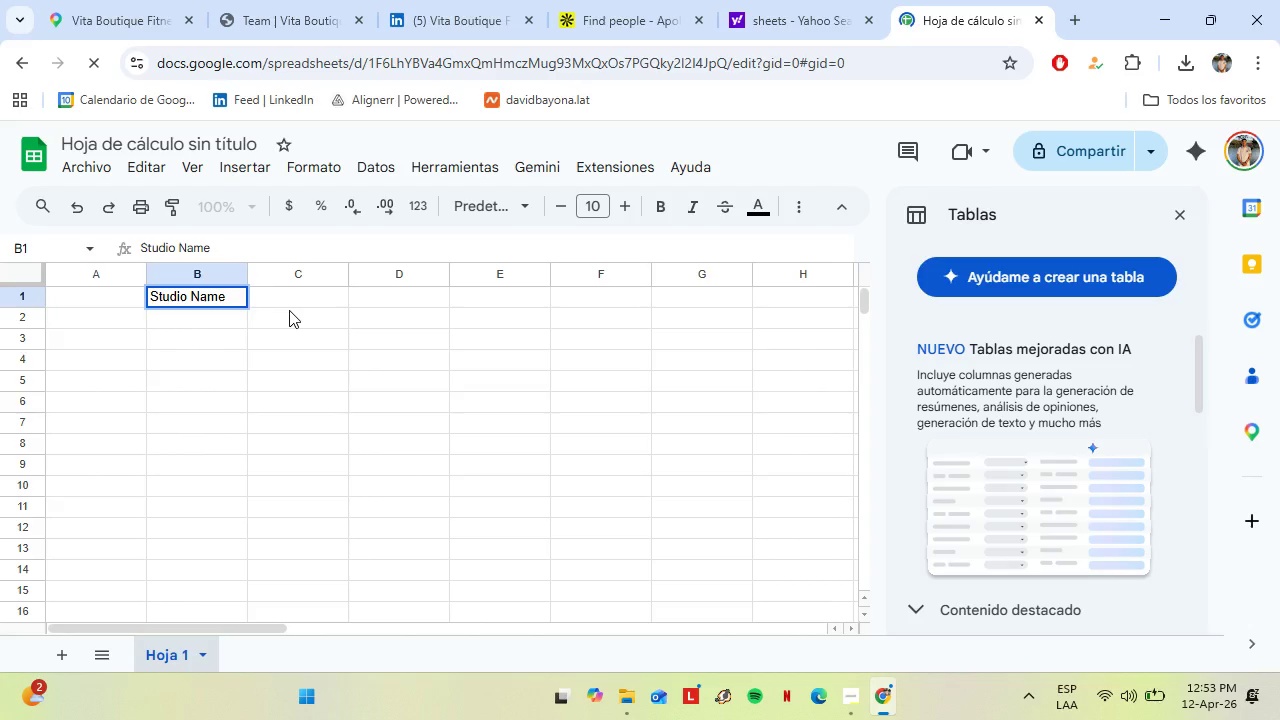 
type(Ebs)
key(Backspace)
key(Backspace)
key(Backspace)
type(ebite)
key(Backspace)
key(Backspace)
key(Backspace)
type(site URL)
 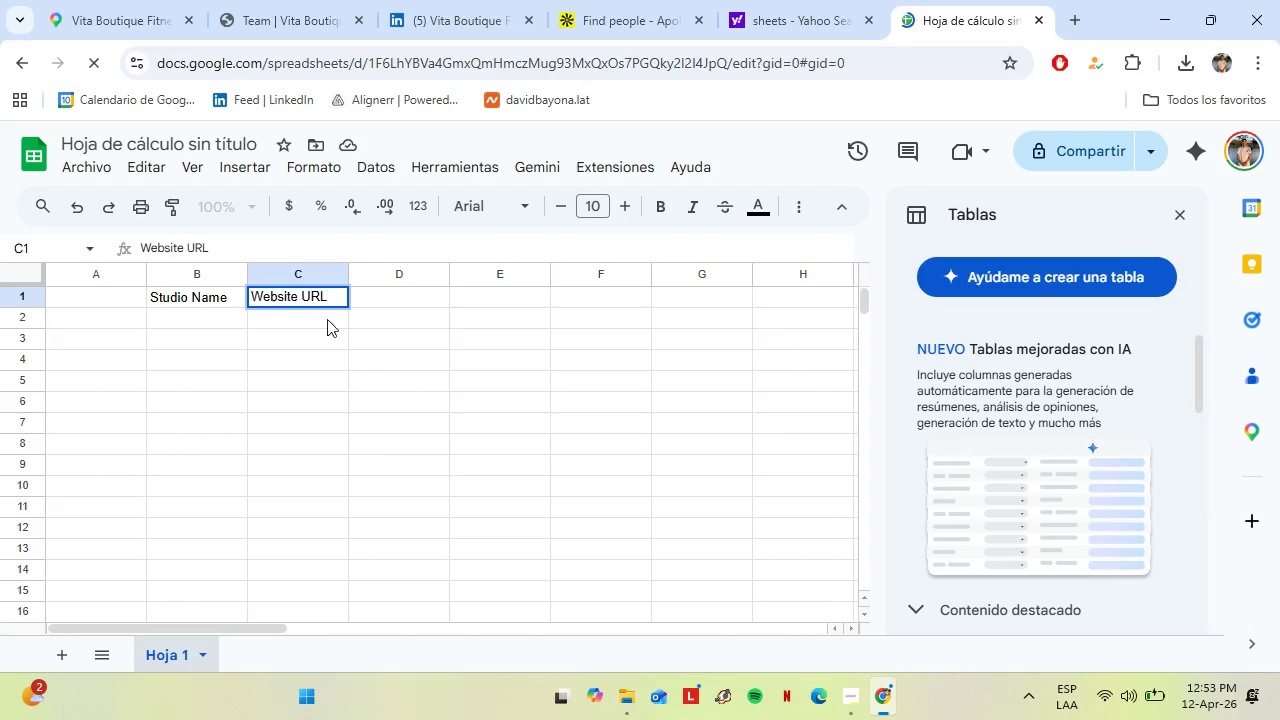 
left_click([392, 300])
 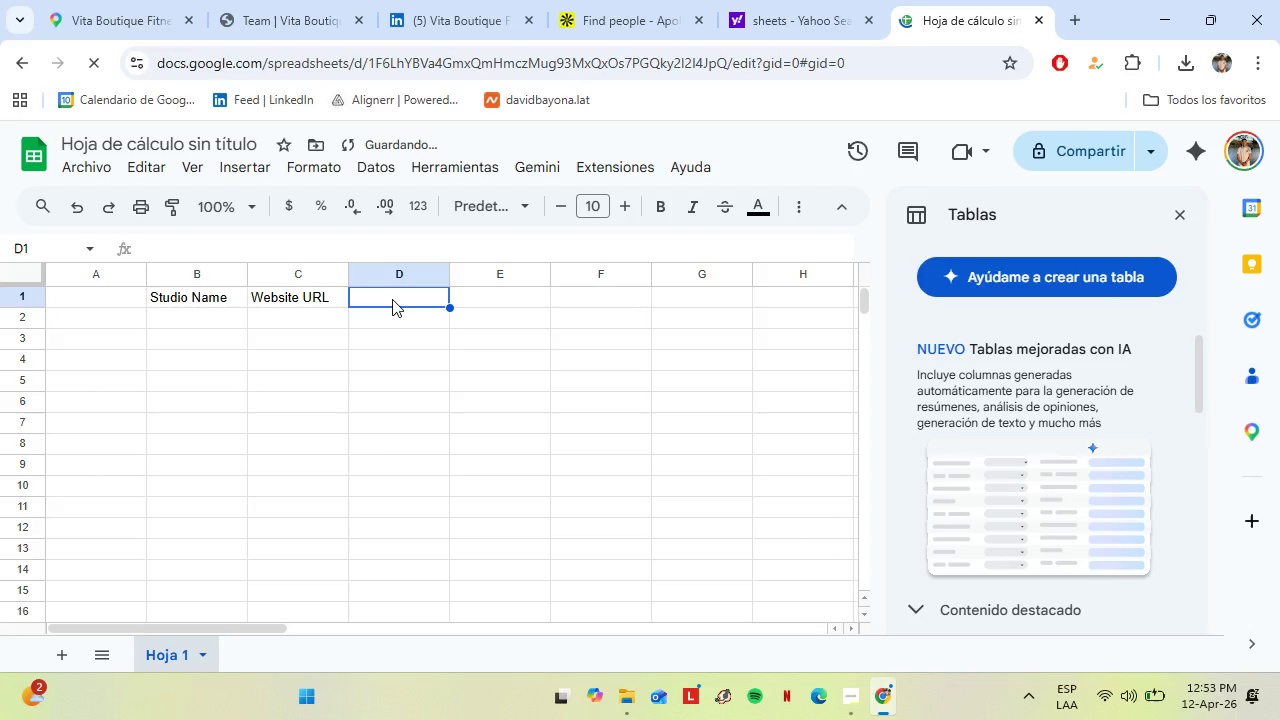 
type(Desici)
key(Backspace)
key(Backspace)
key(Backspace)
key(Backspace)
type(cision Maker A)
key(Backspace)
type(Name)
 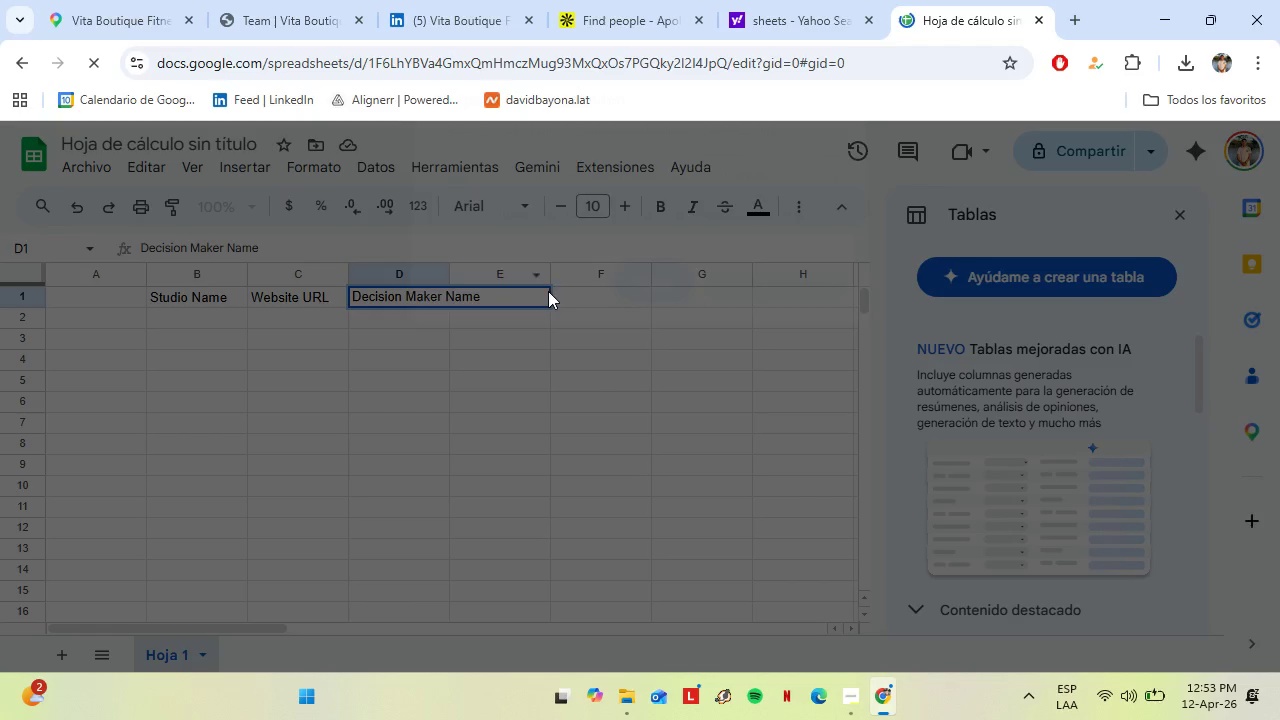 
wait(7.56)
 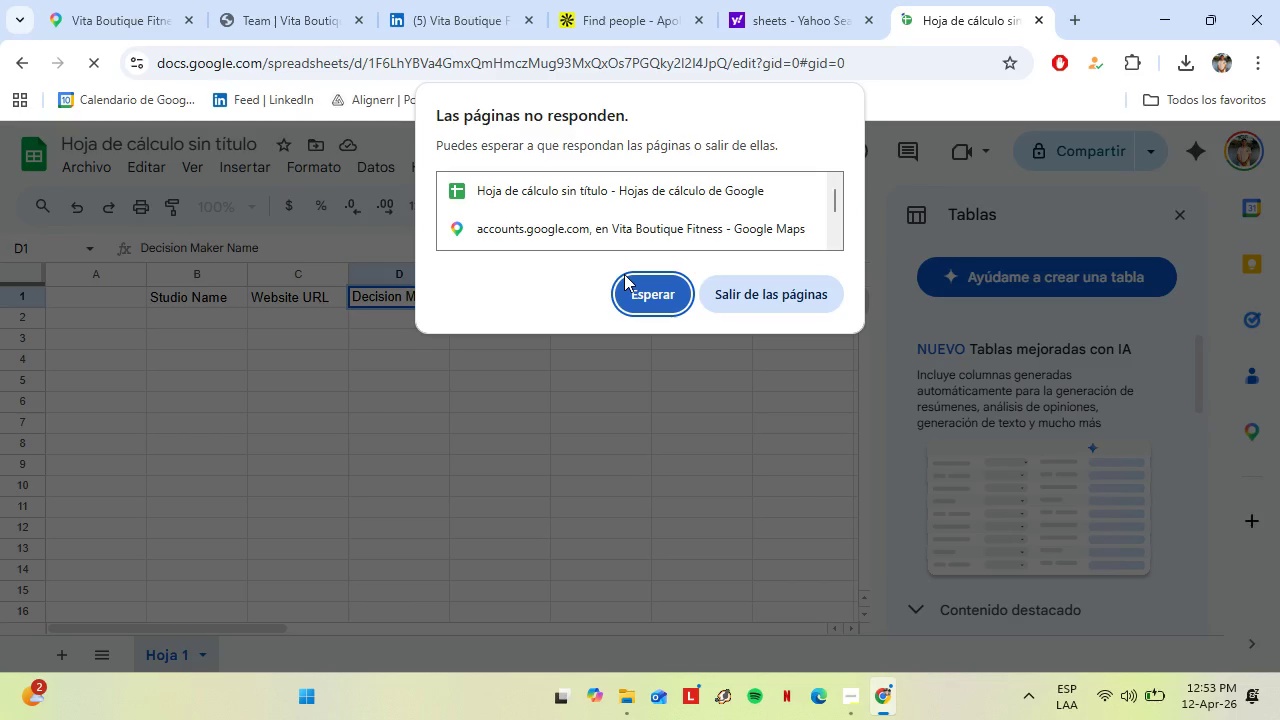 
left_click([658, 310])
 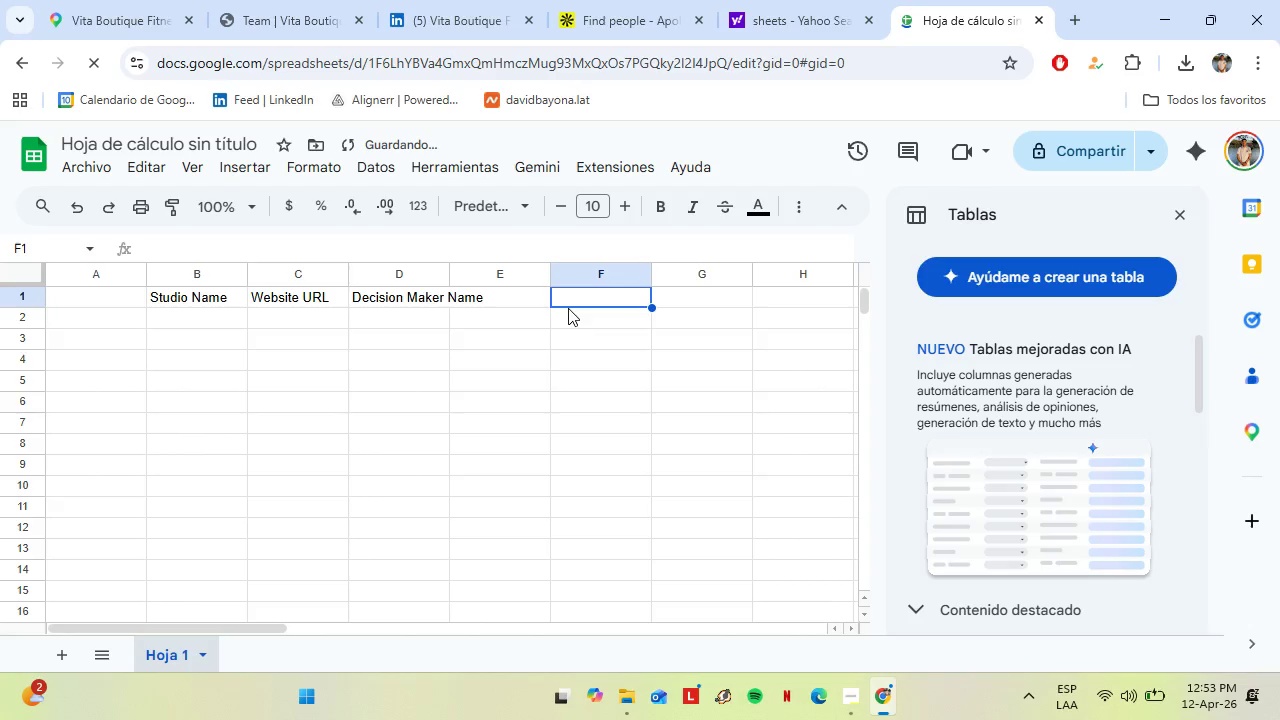 
double_click([502, 308])
 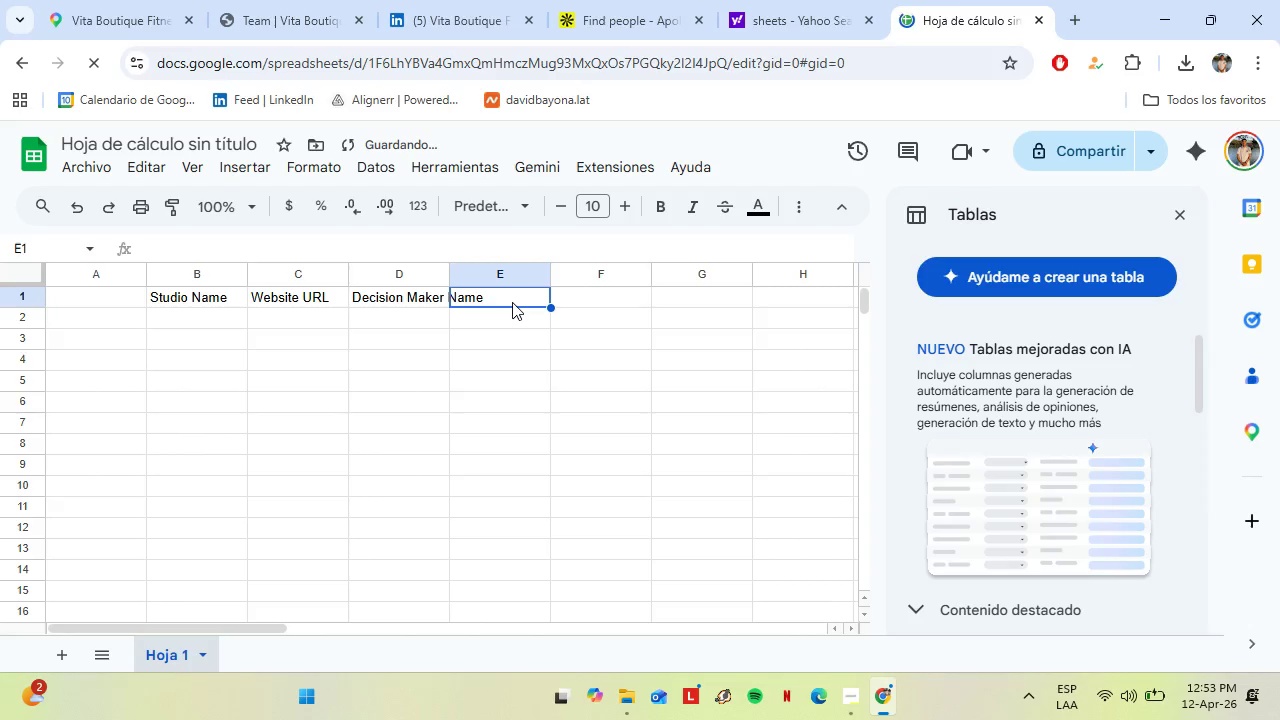 
type(Job Y)
key(Backspace)
type(Title)
 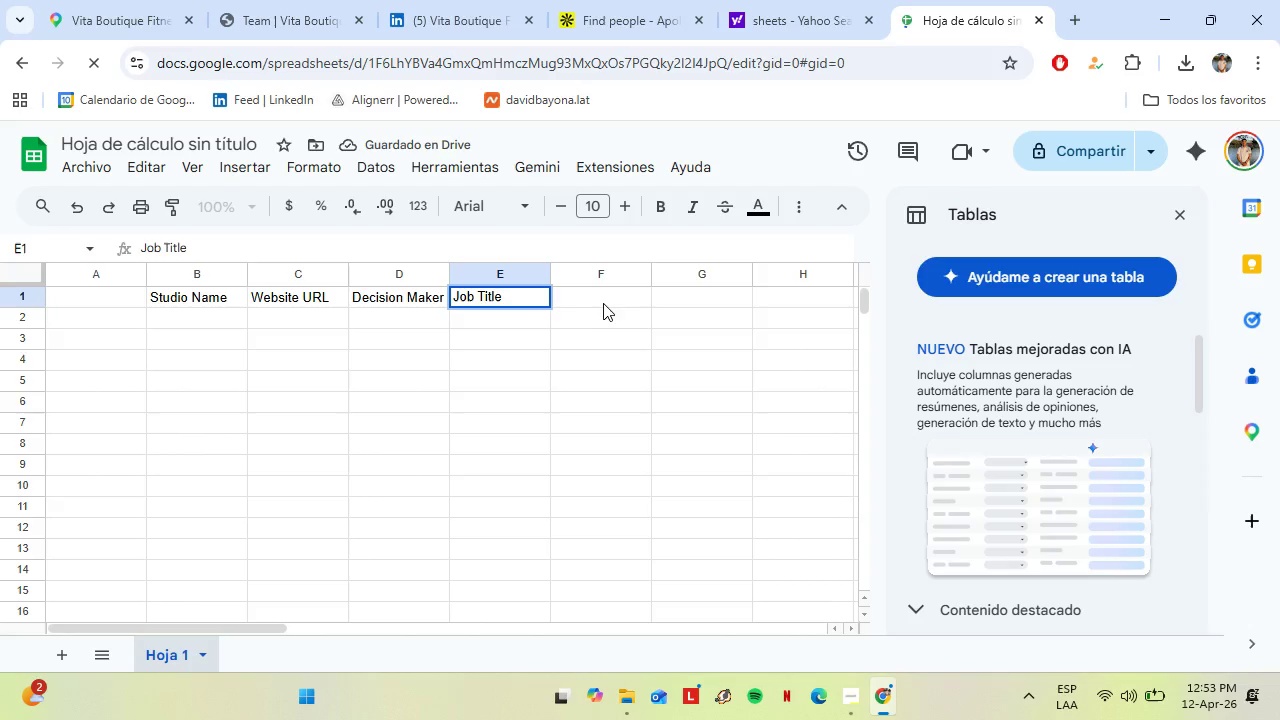 
left_click([604, 302])
 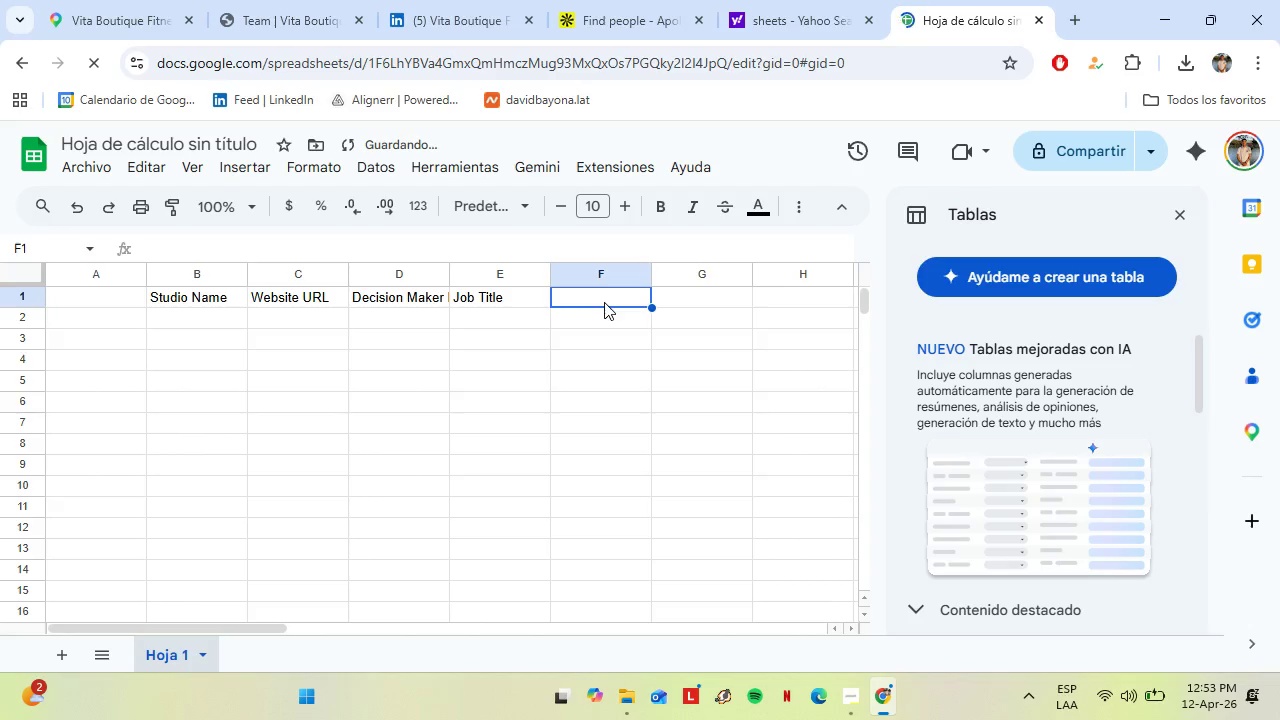 
type(Verifiedd Email)
 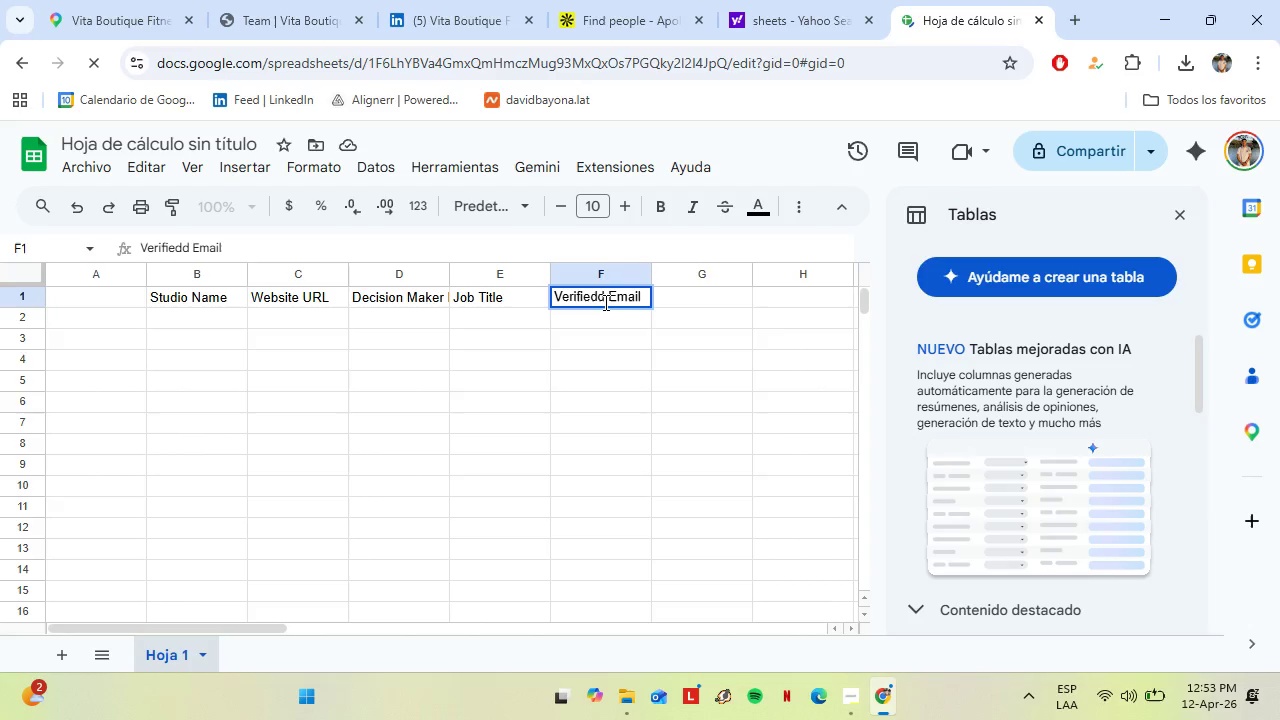 
left_click([714, 295])
 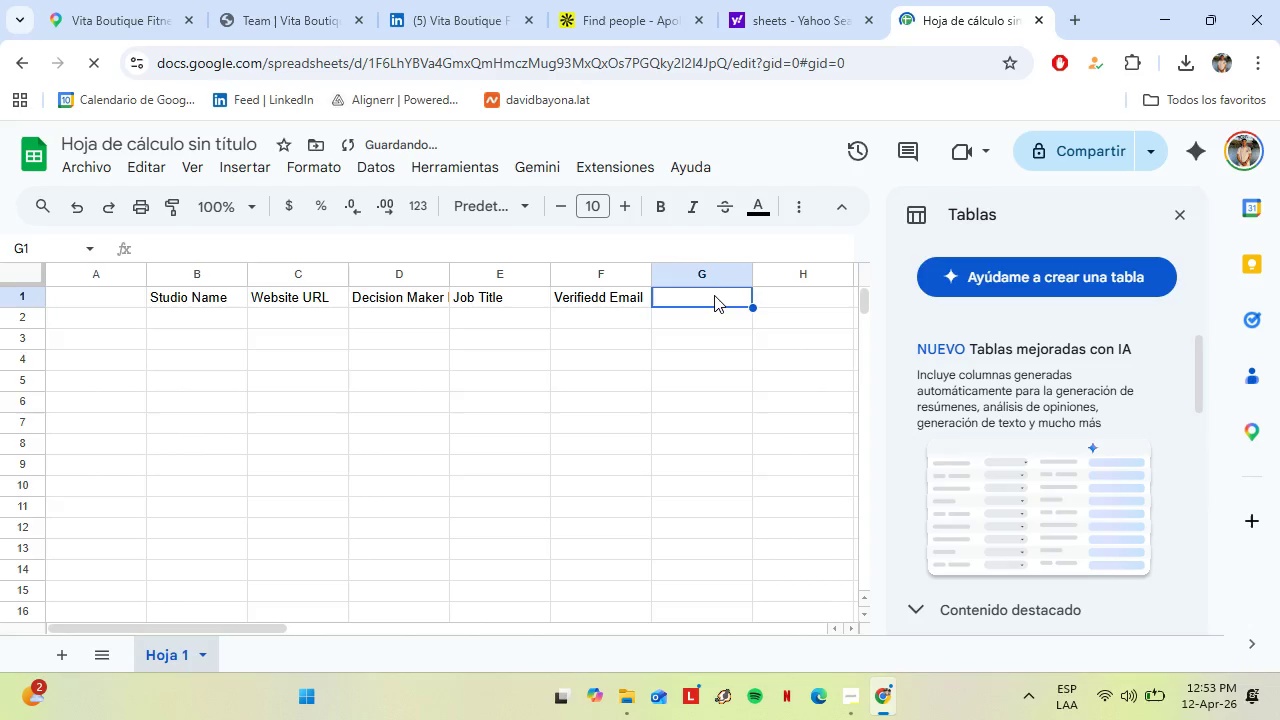 
type(Hunter.IO )
key(Backspace)
key(Backspace)
key(Backspace)
key(Backspace)
type(io confidence Score)
 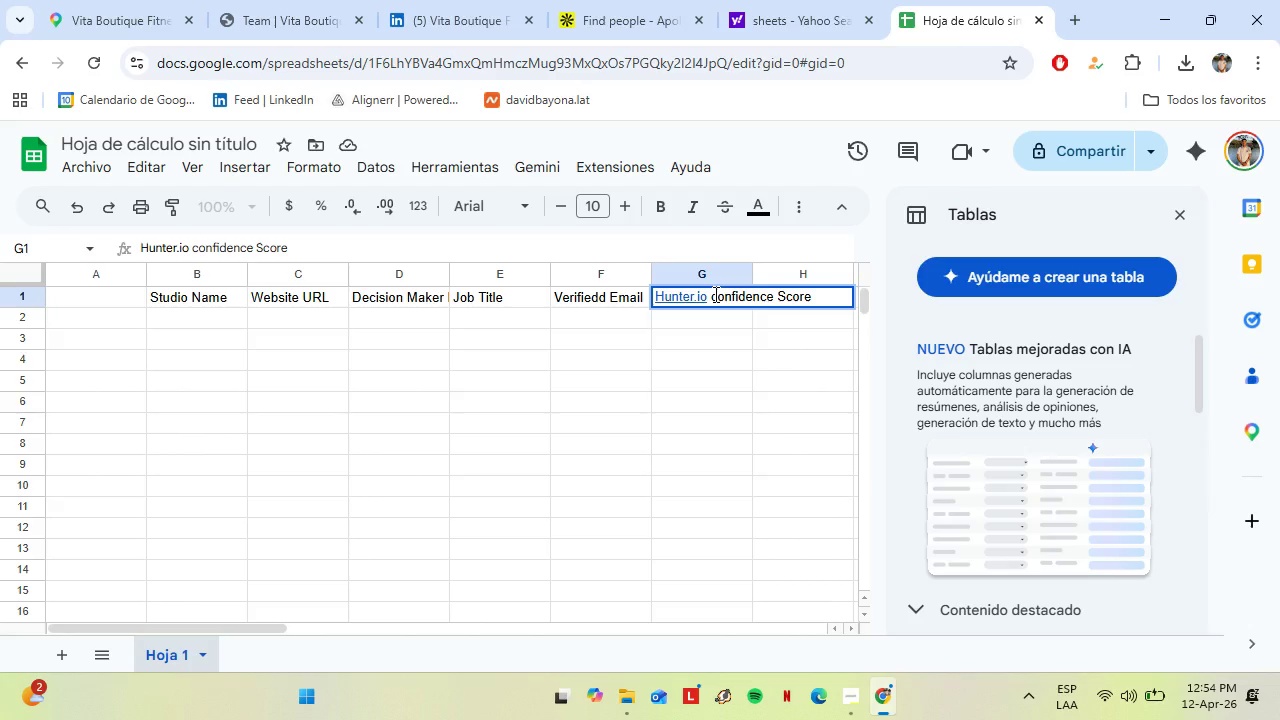 
 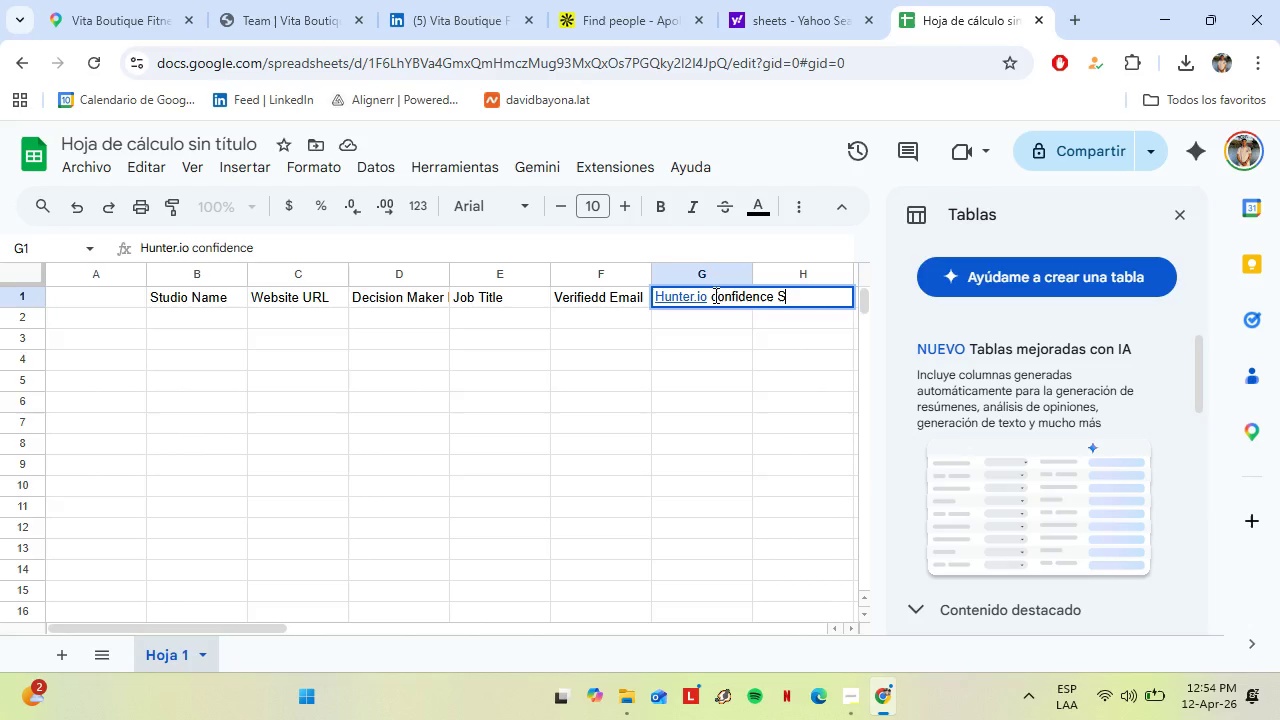 
left_click([714, 294])
 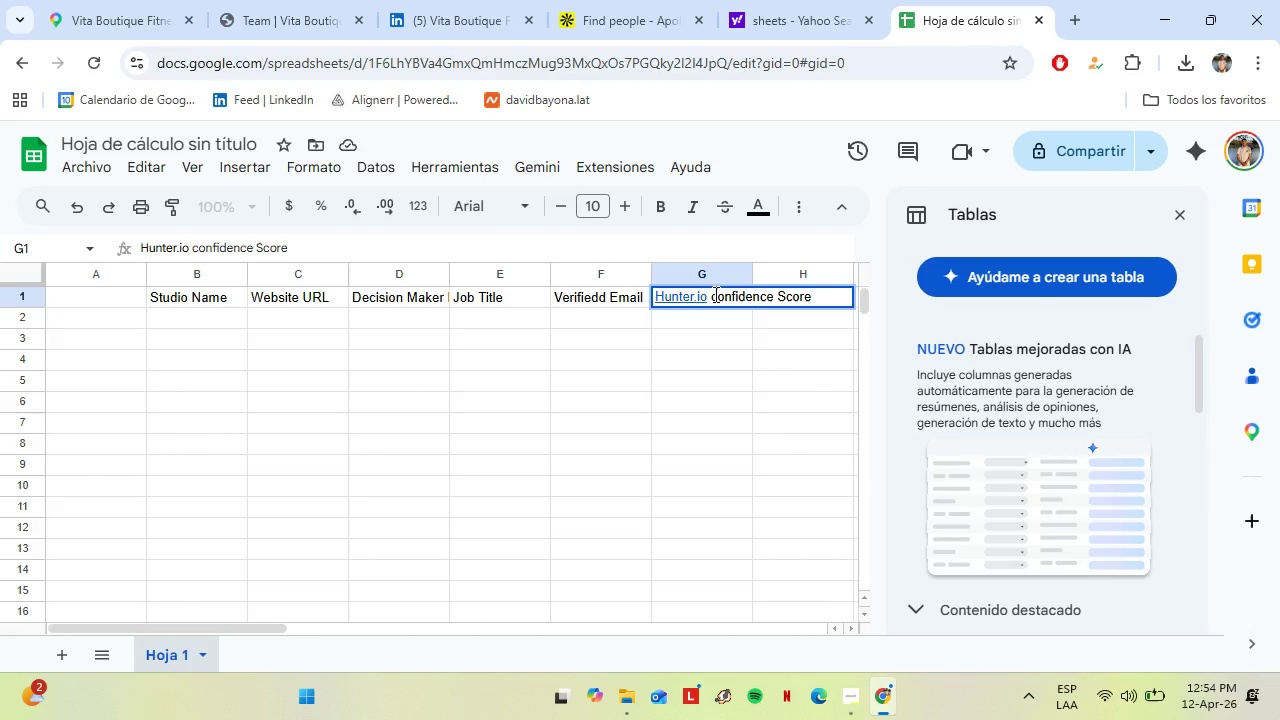 
key(Shift+Backspace)
 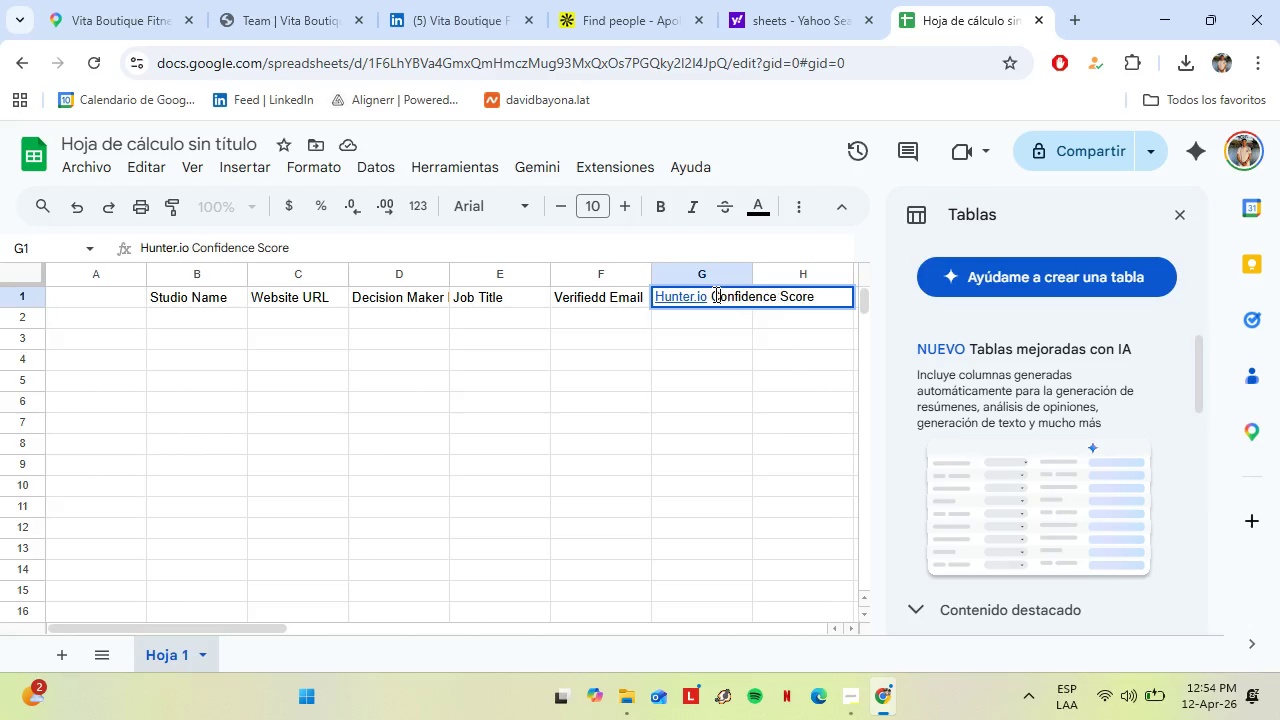 
key(Shift+C)
 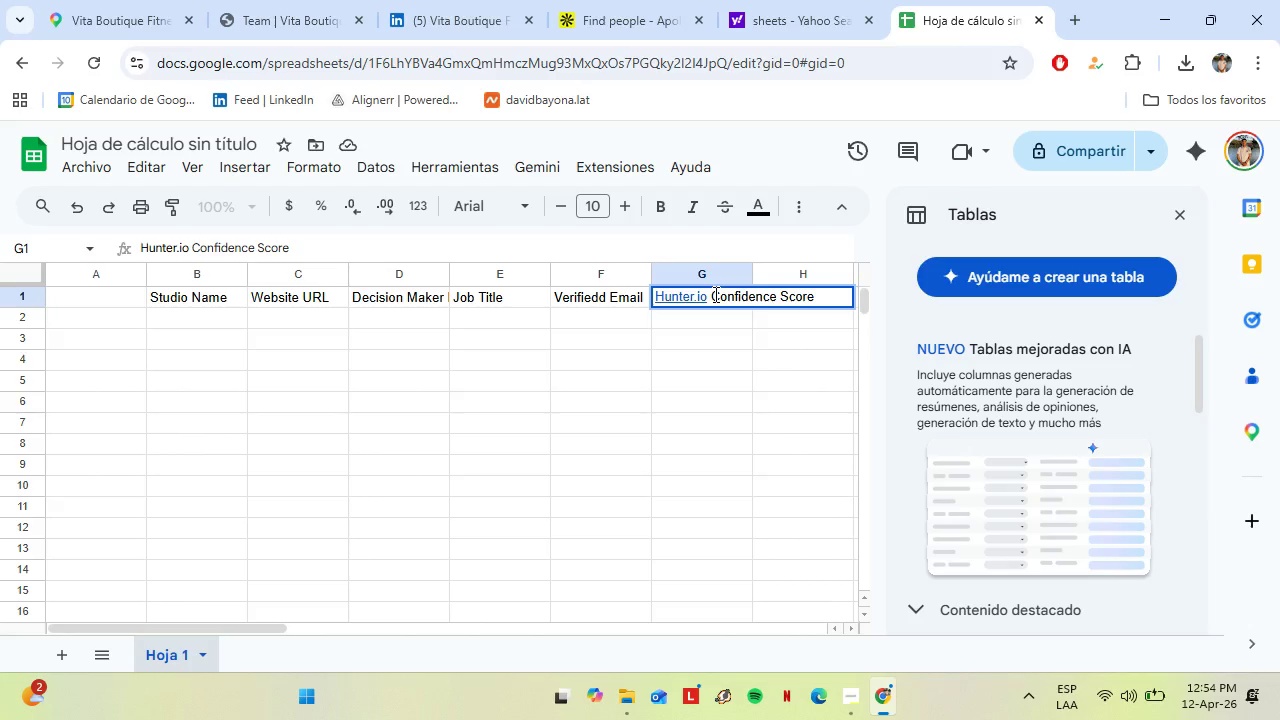 
left_click([706, 350])
 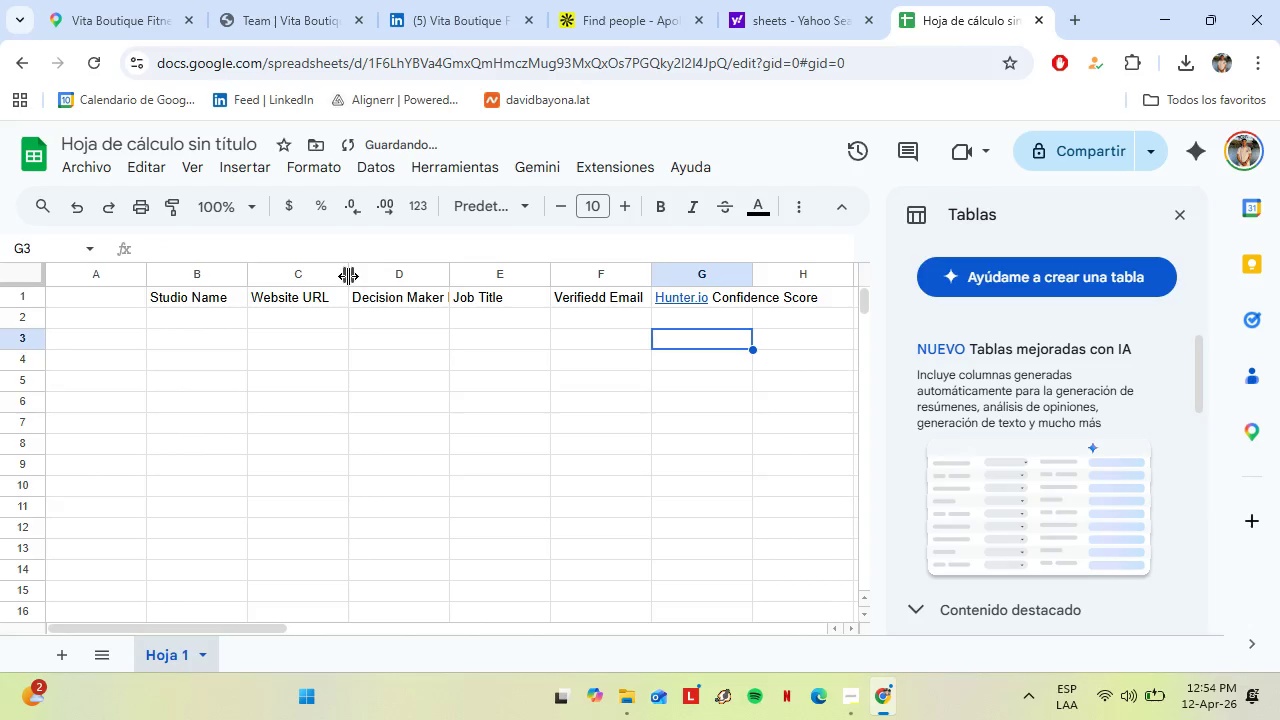 
double_click([348, 276])
 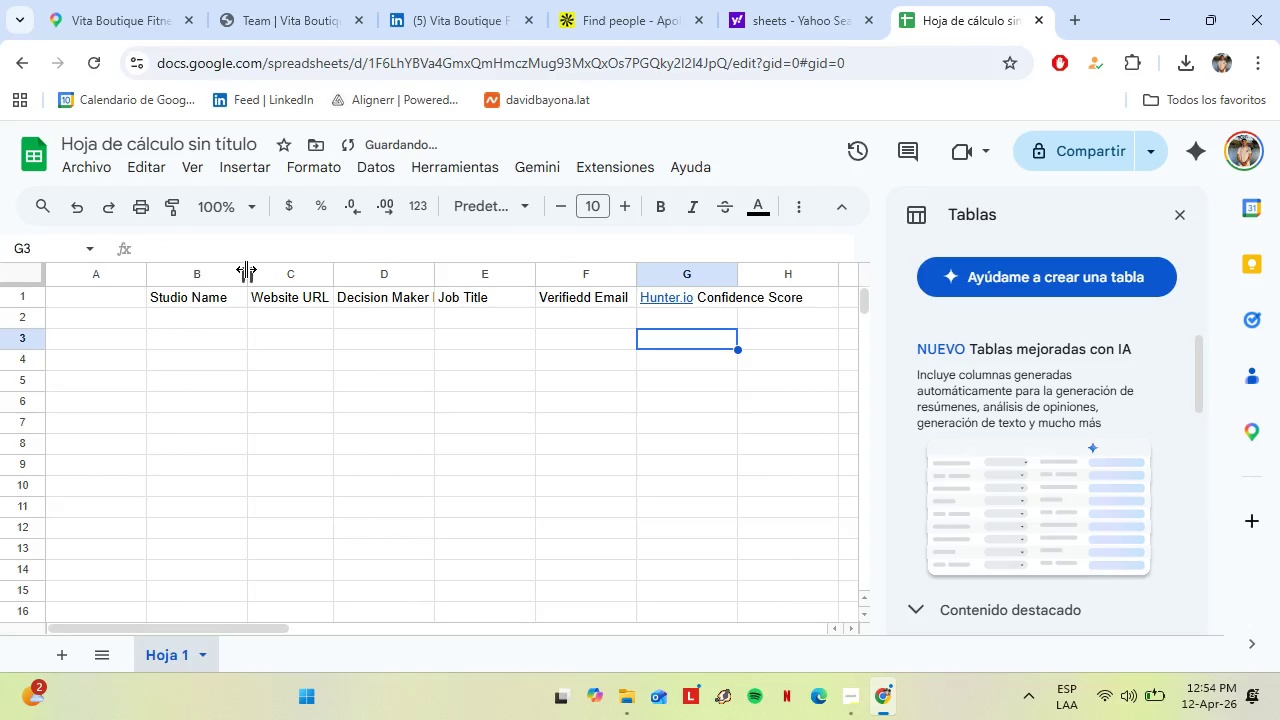 
double_click([246, 268])
 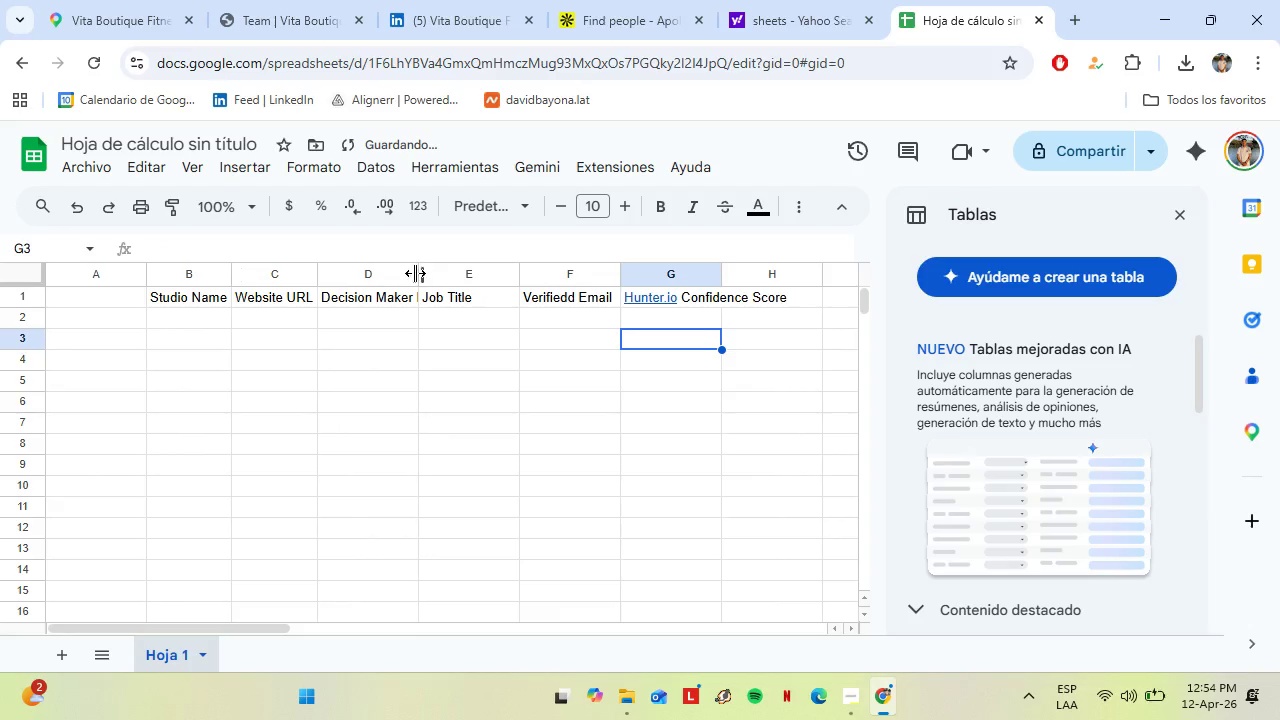 
left_click([415, 273])
 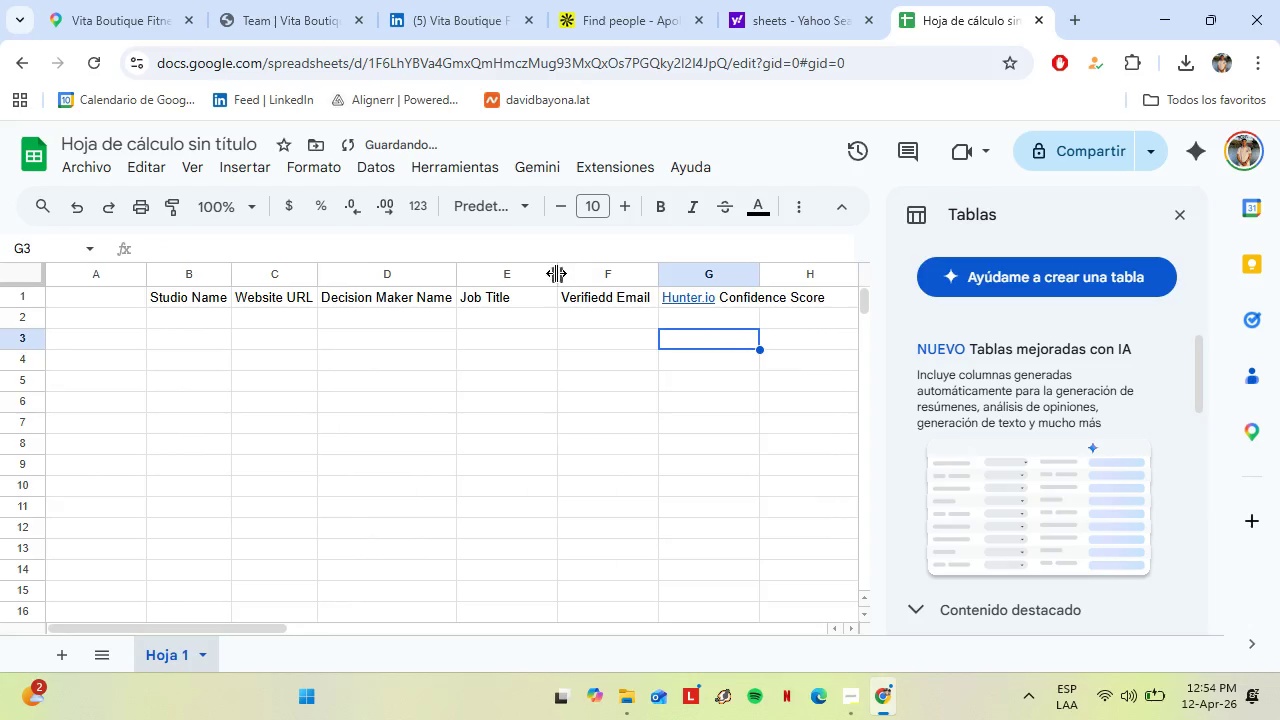 
double_click([556, 273])
 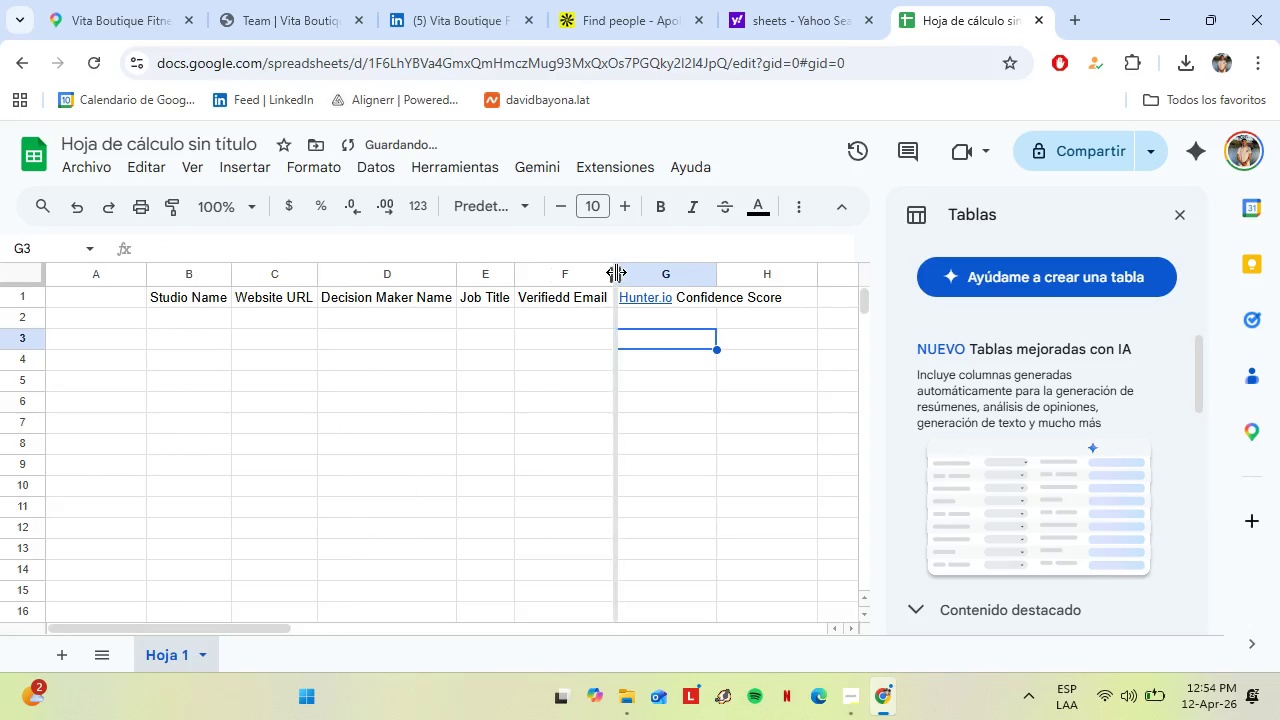 
double_click([616, 272])
 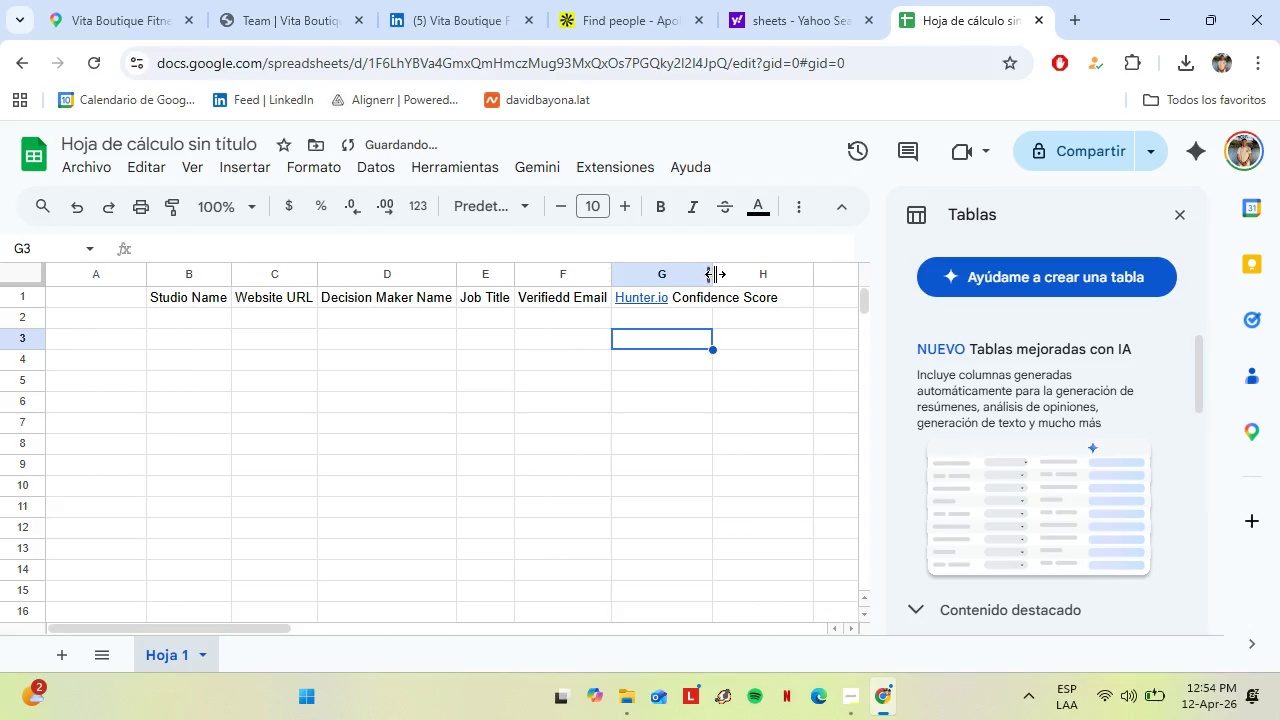 
double_click([714, 274])
 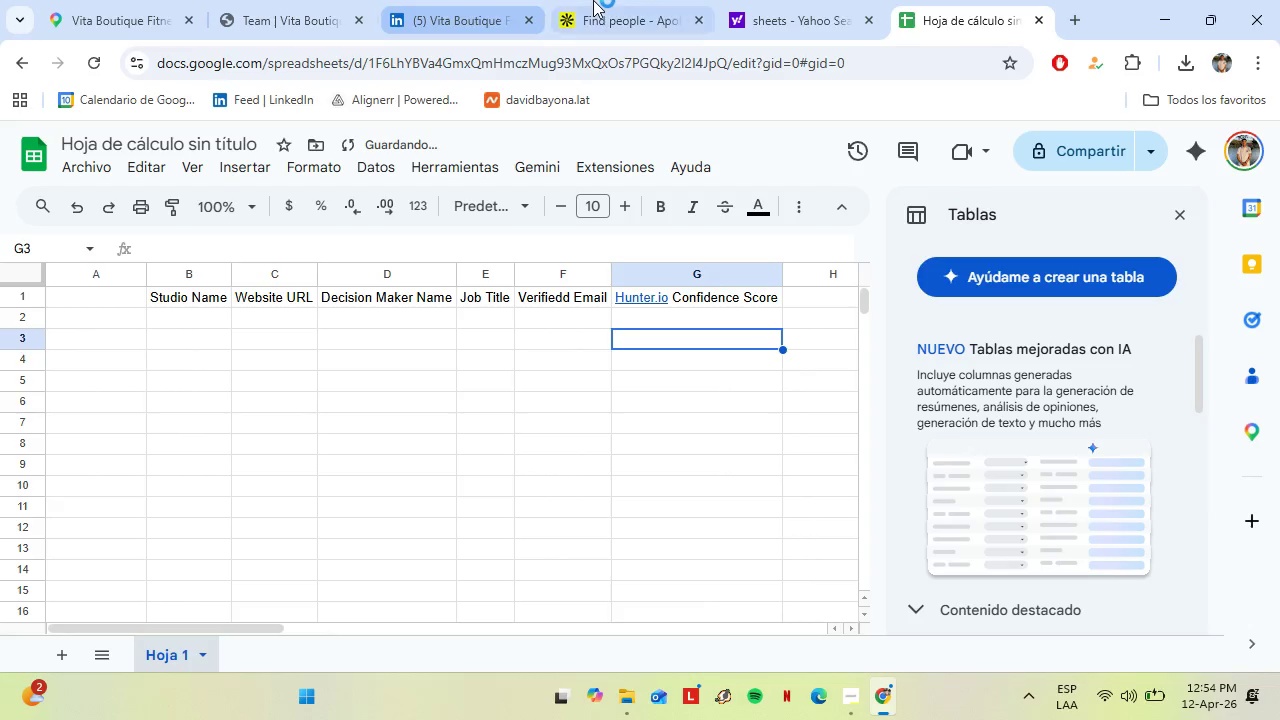 
left_click([594, 0])
 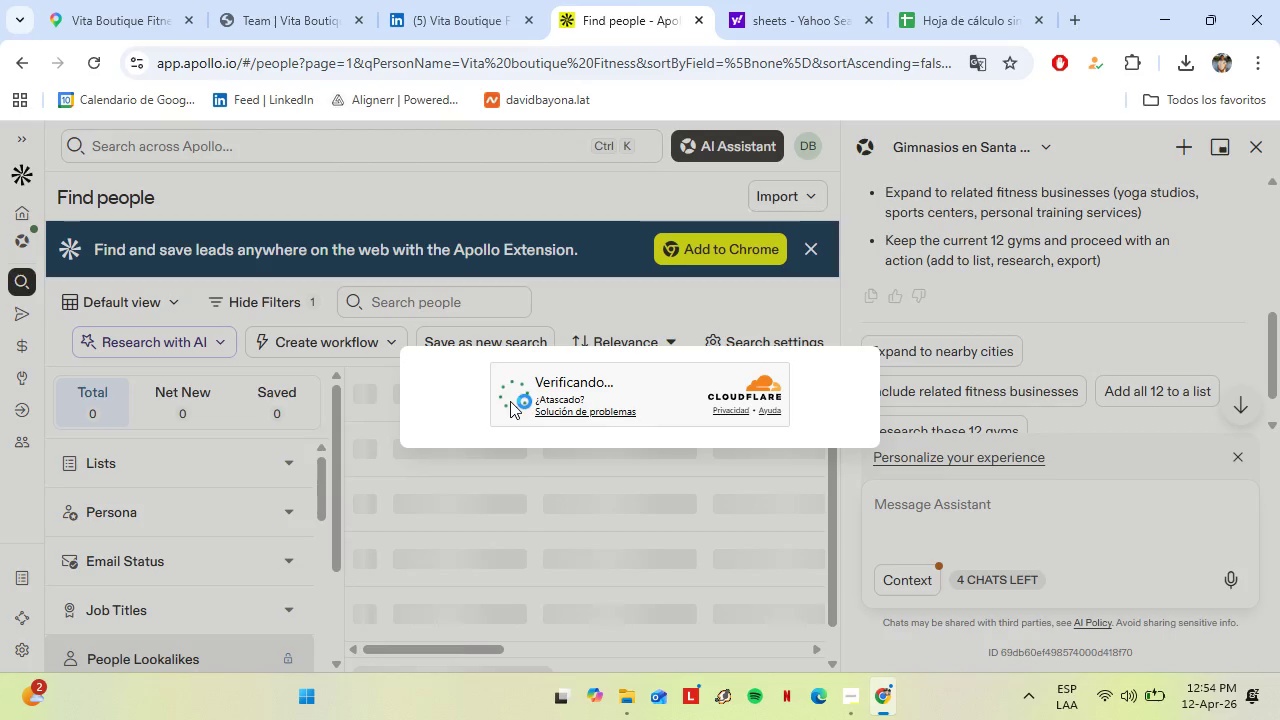 
wait(21.86)
 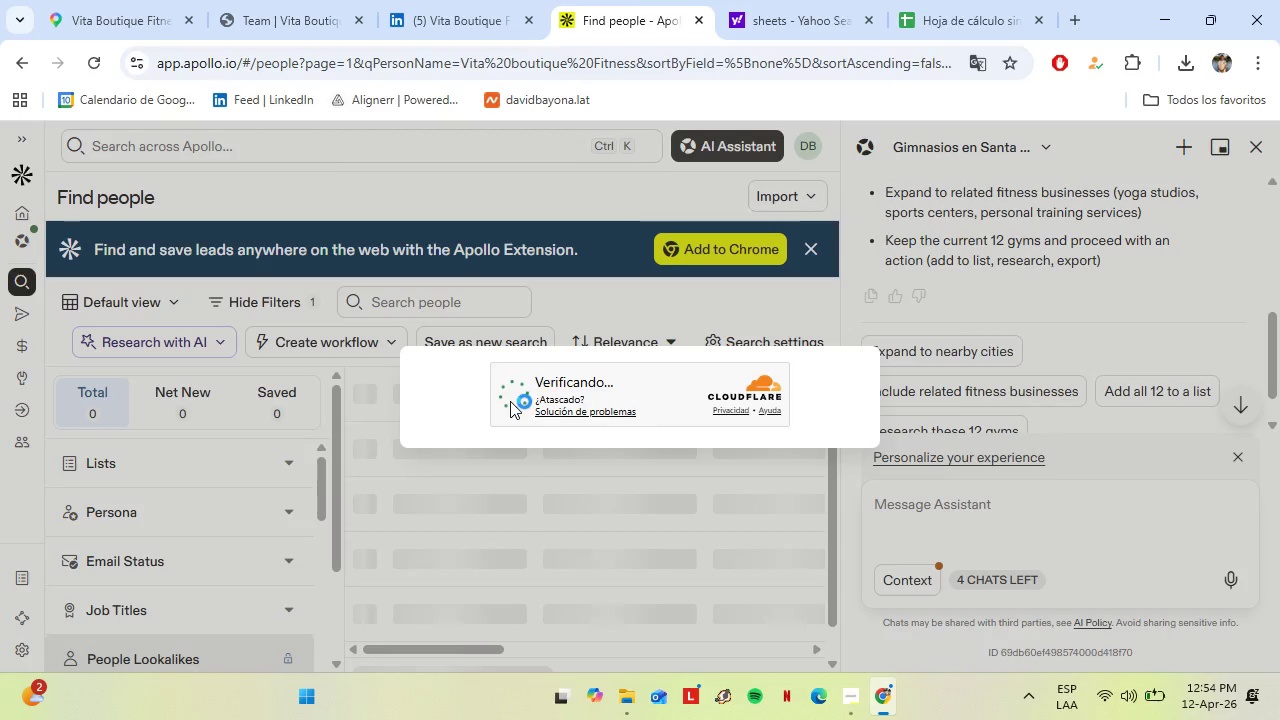 
left_click([128, 0])
 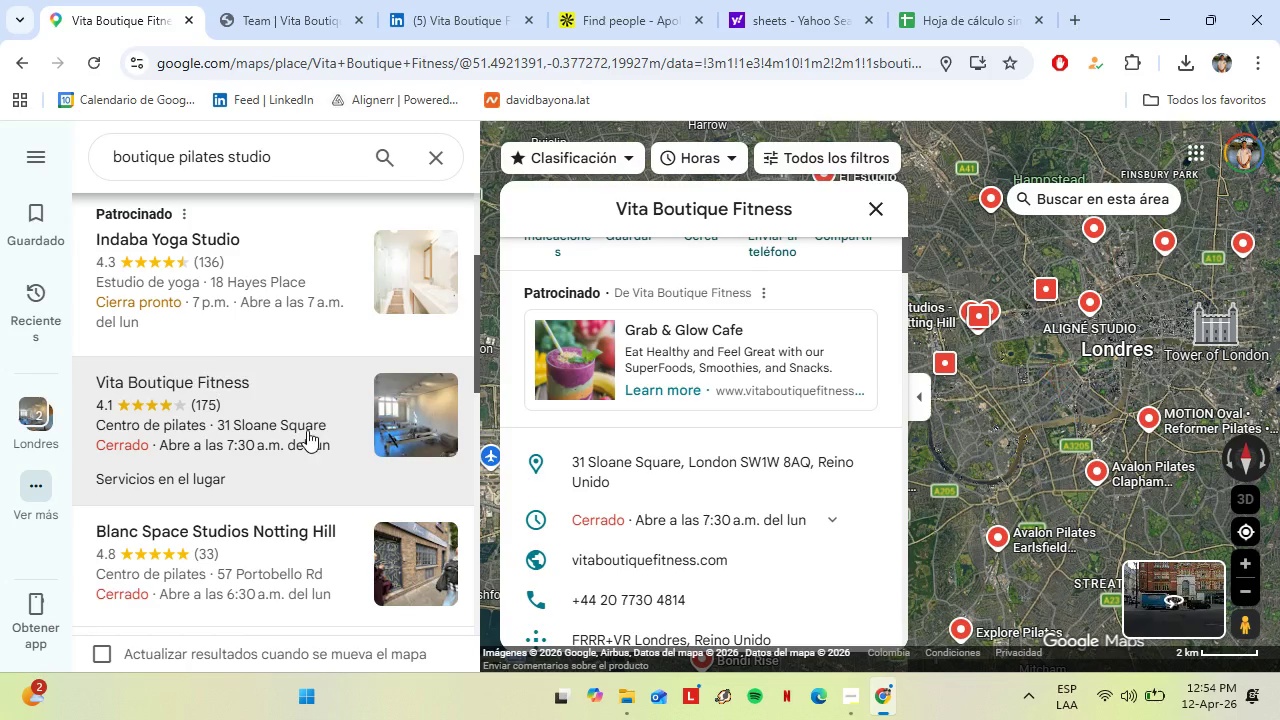 
scroll: coordinate [715, 440], scroll_direction: down, amount: 5.0
 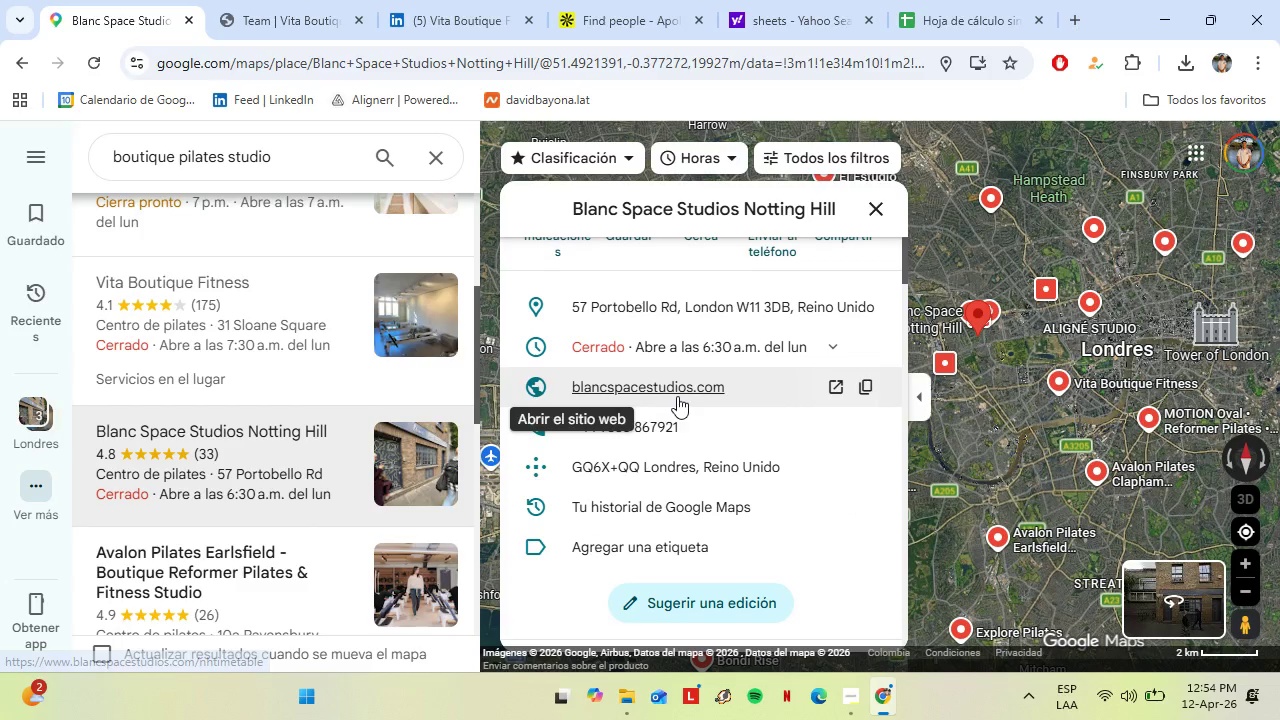 
left_click([659, 383])
 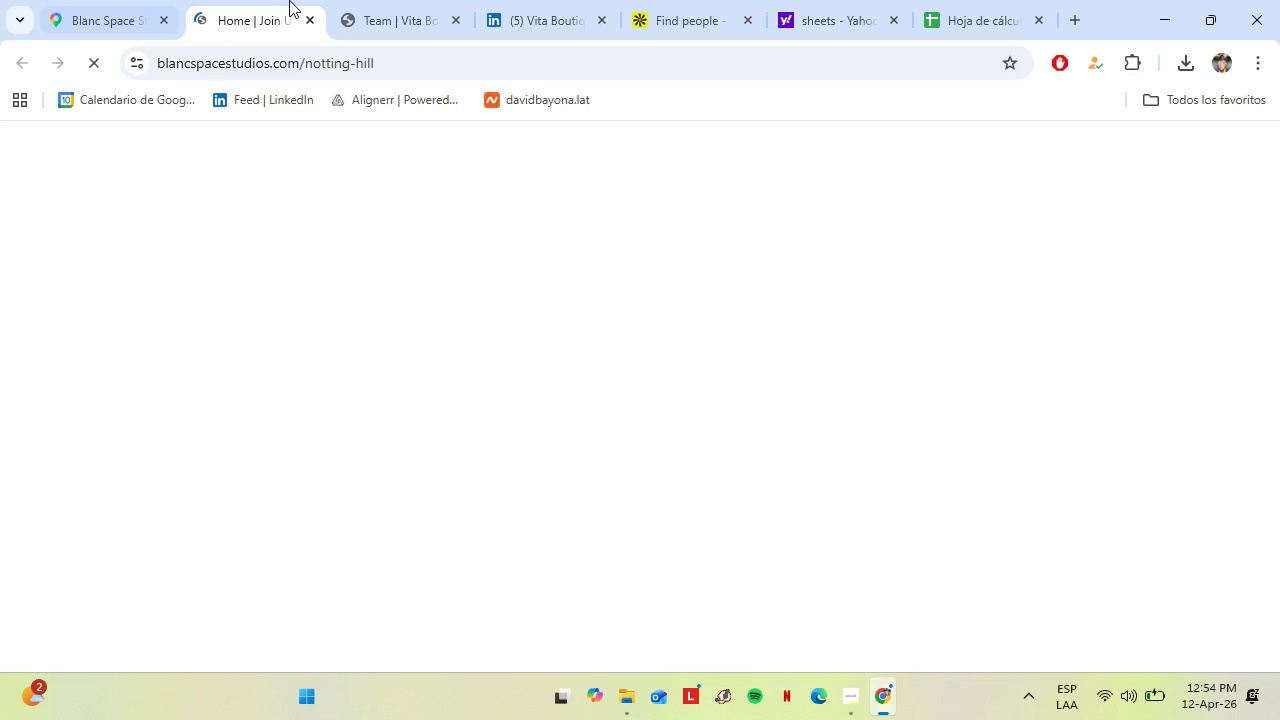 
left_click([958, 0])
 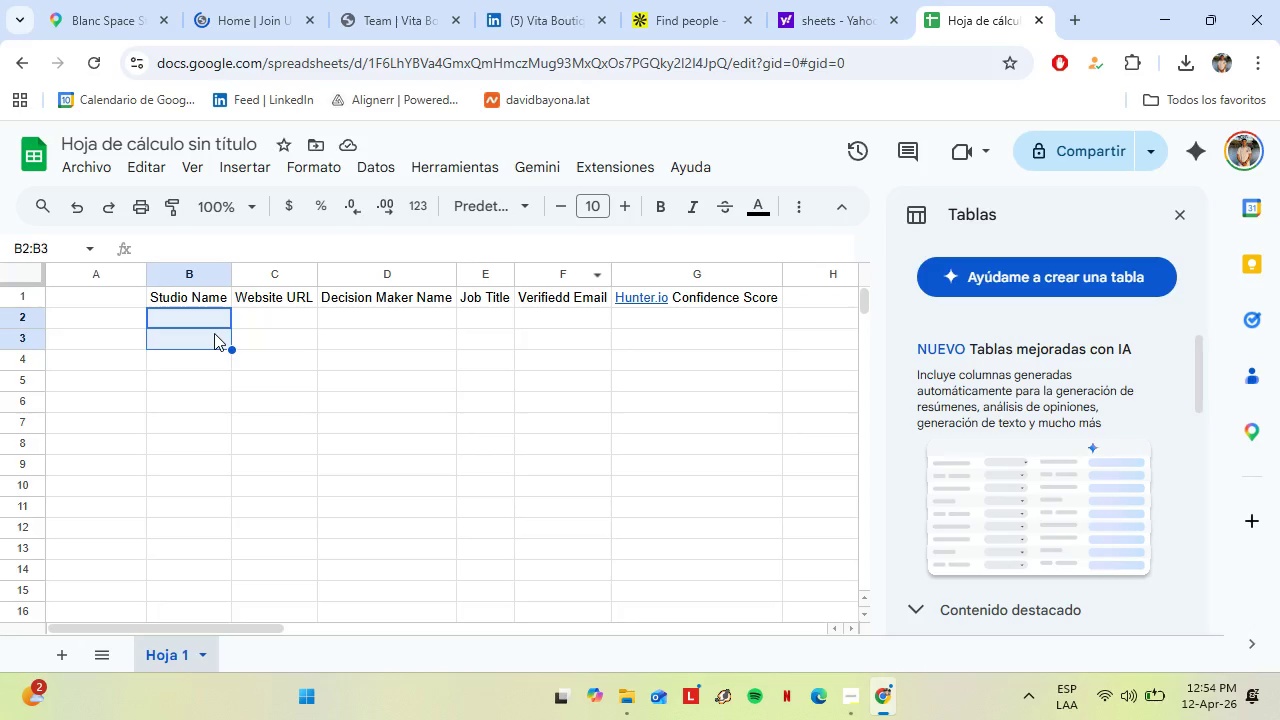 
left_click([216, 330])
 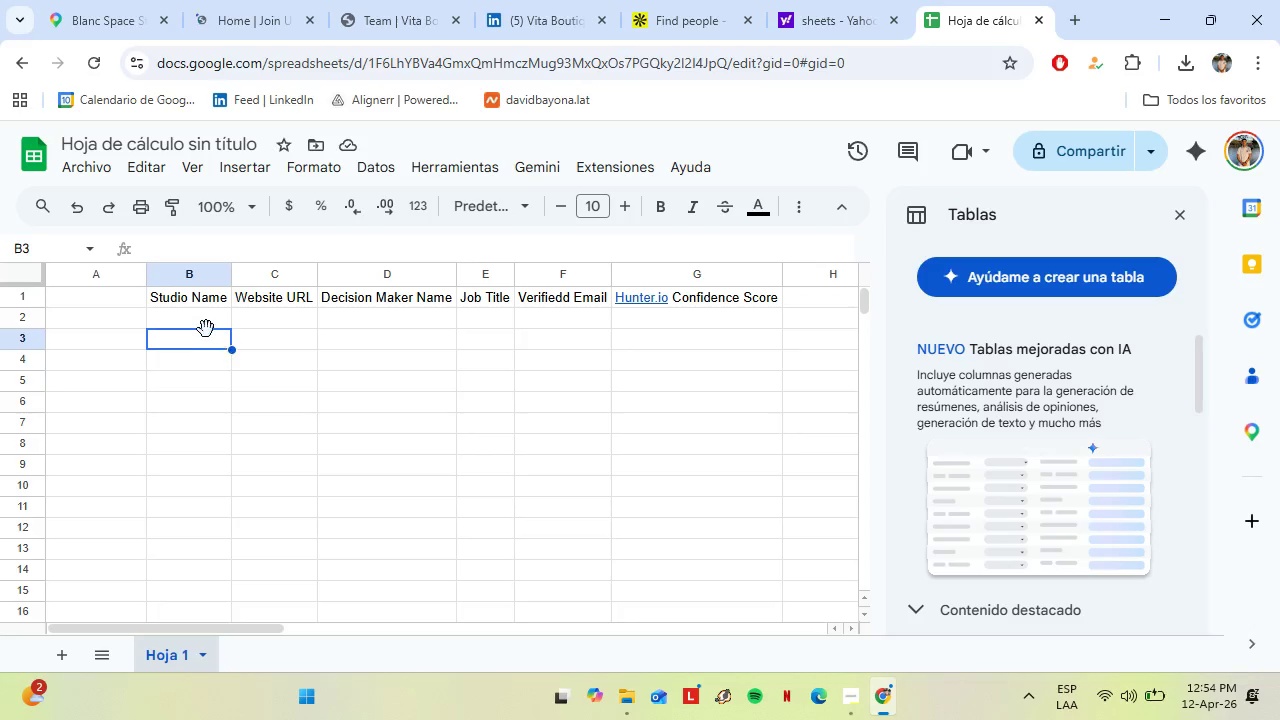 
left_click([198, 325])
 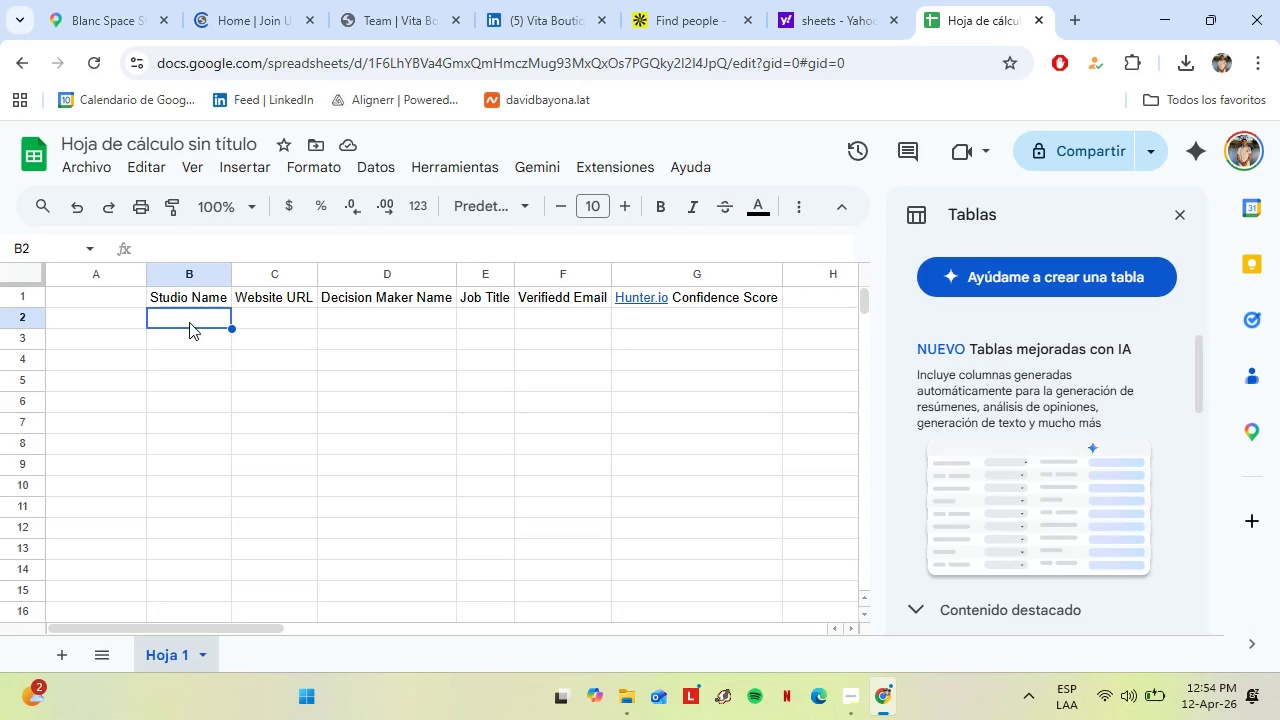 
type(Vita V)
key(Backspace)
type(Boutique Fitness)
 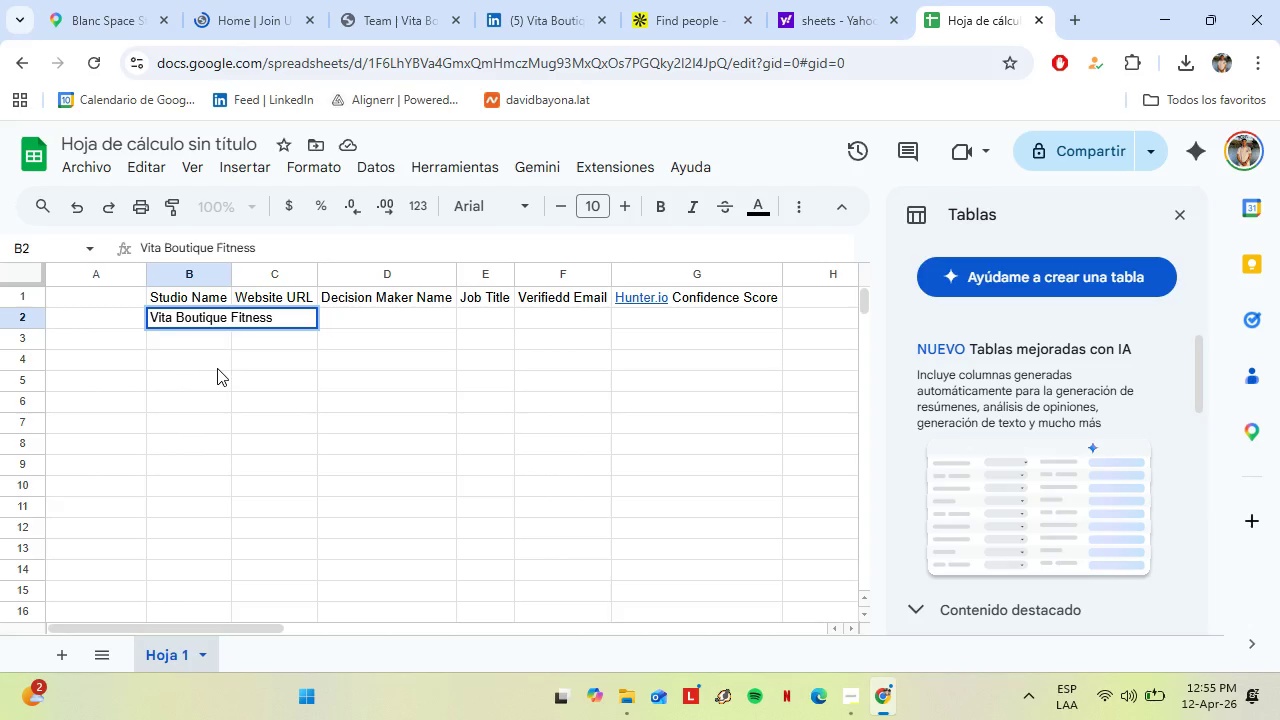 
 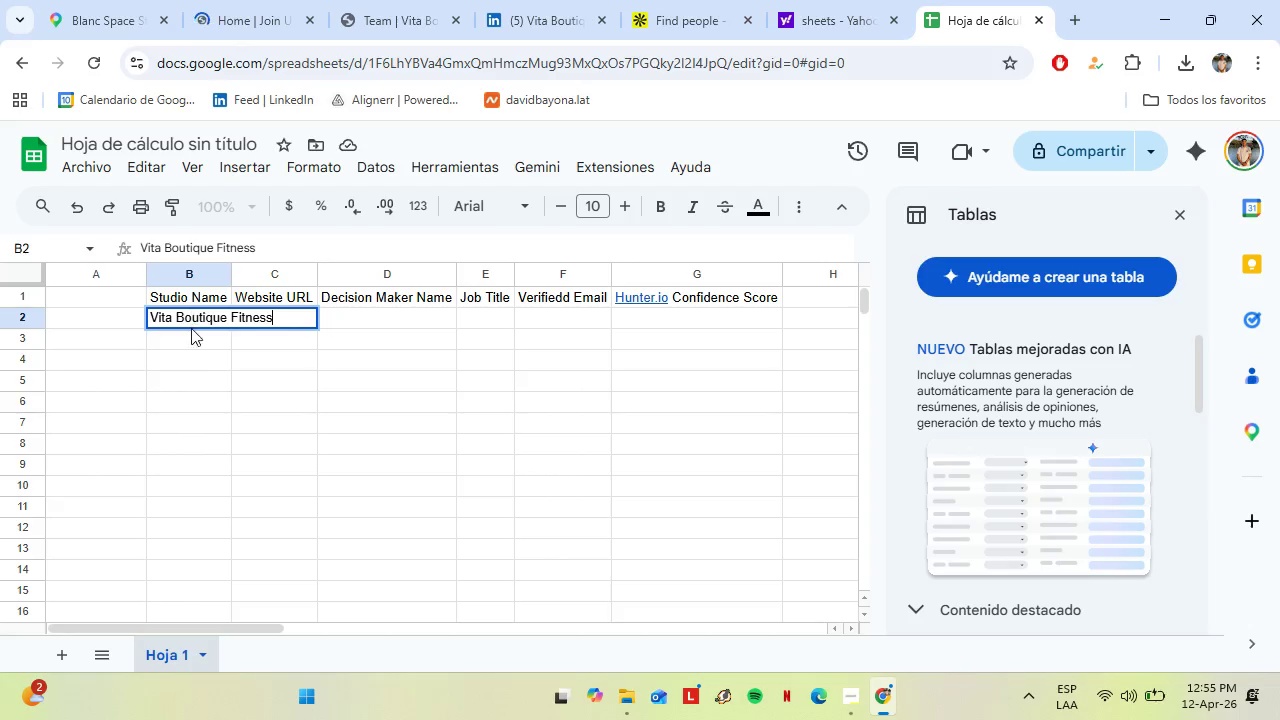 
left_click([217, 368])
 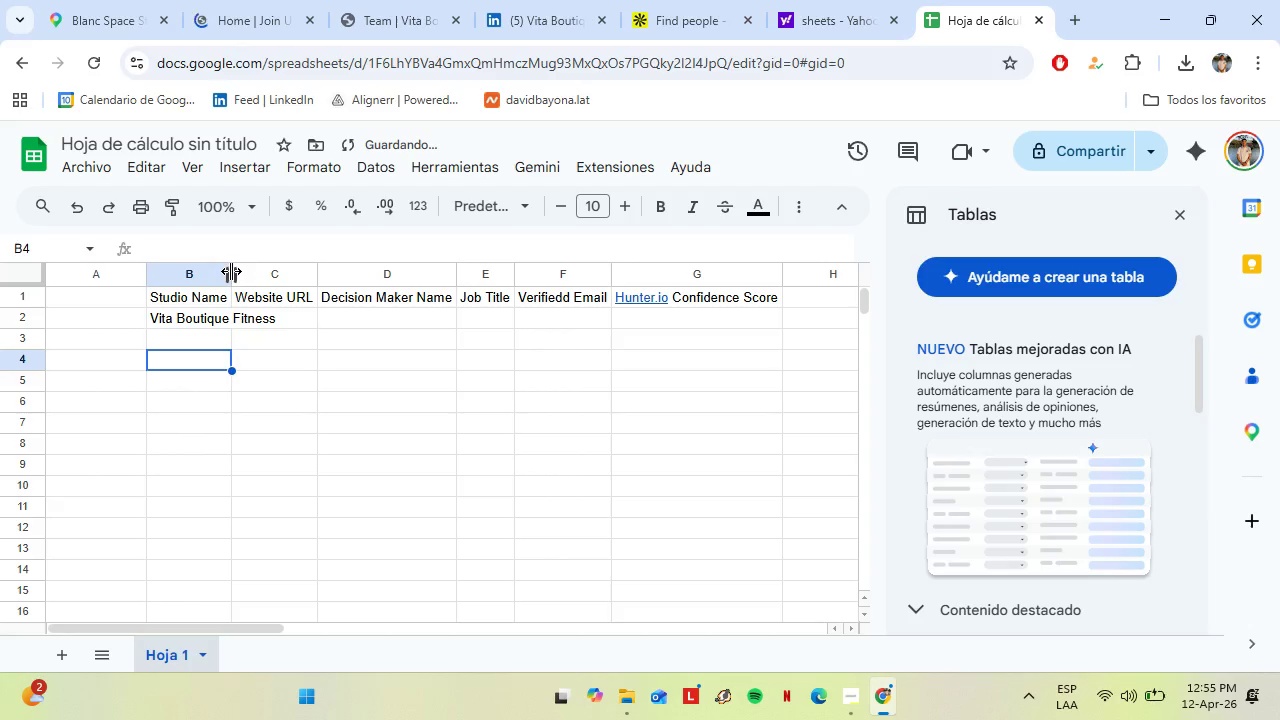 
double_click([231, 271])
 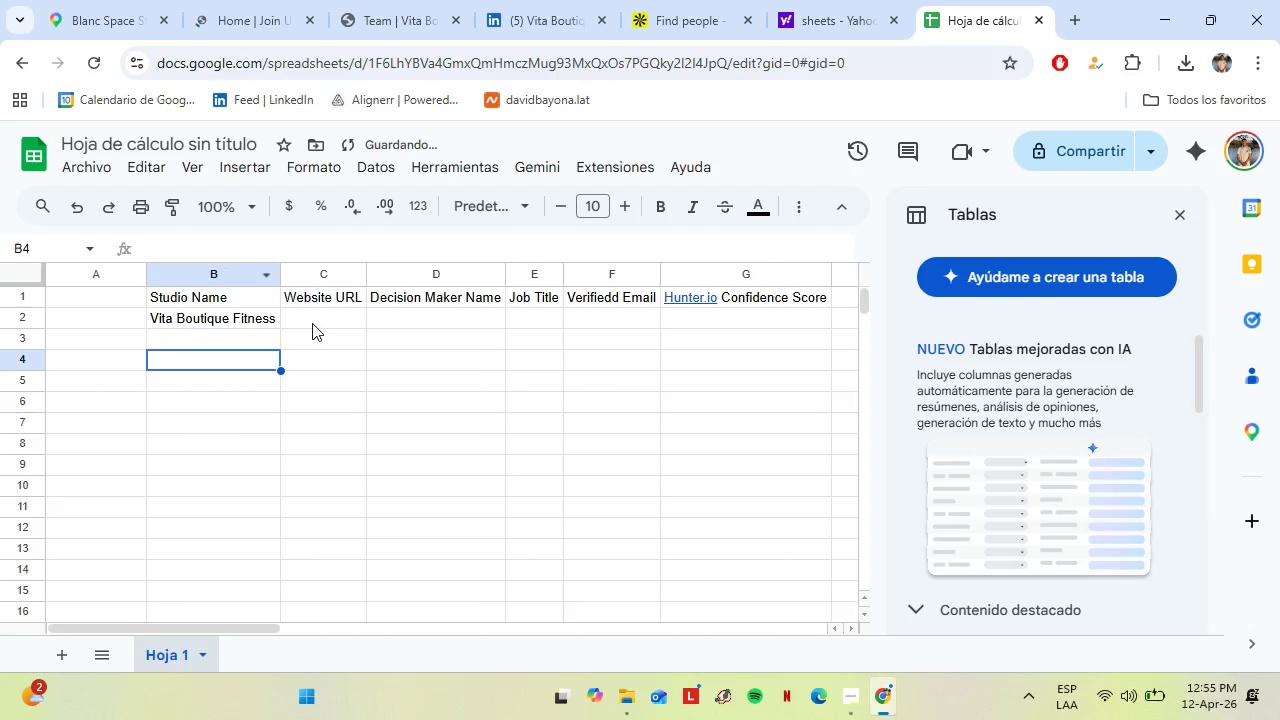 
left_click([312, 323])
 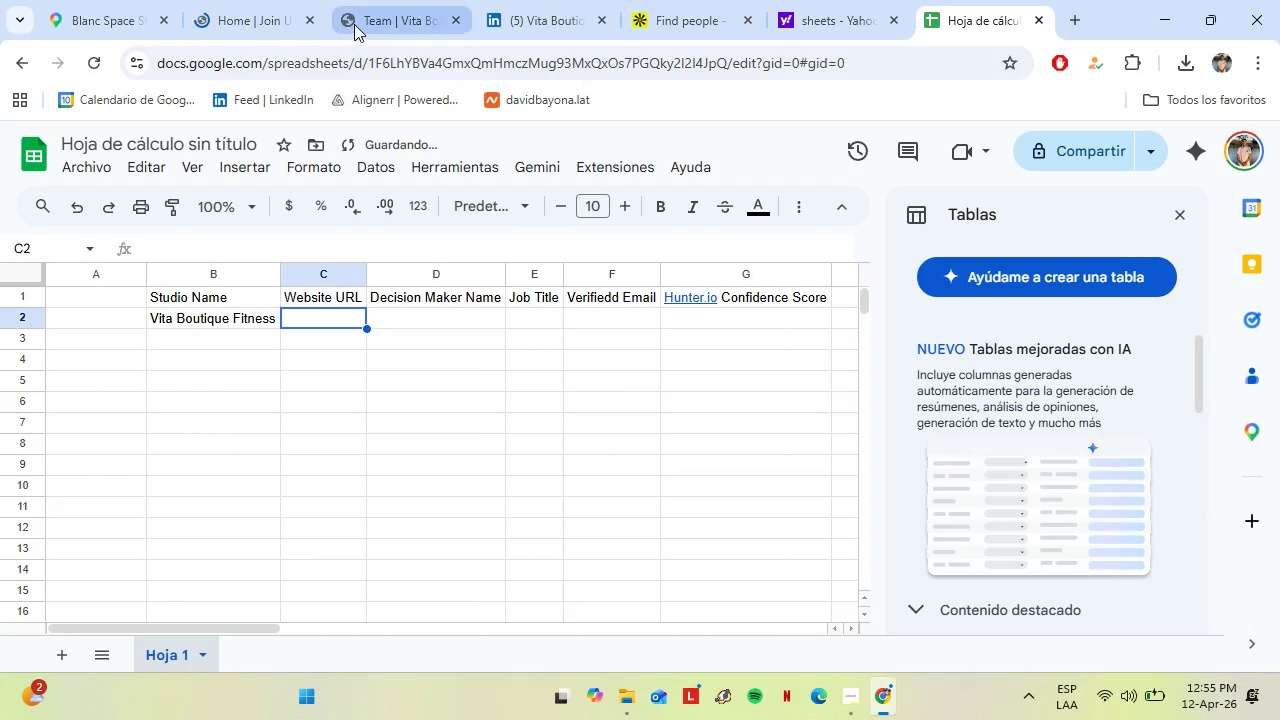 
left_click([354, 23])
 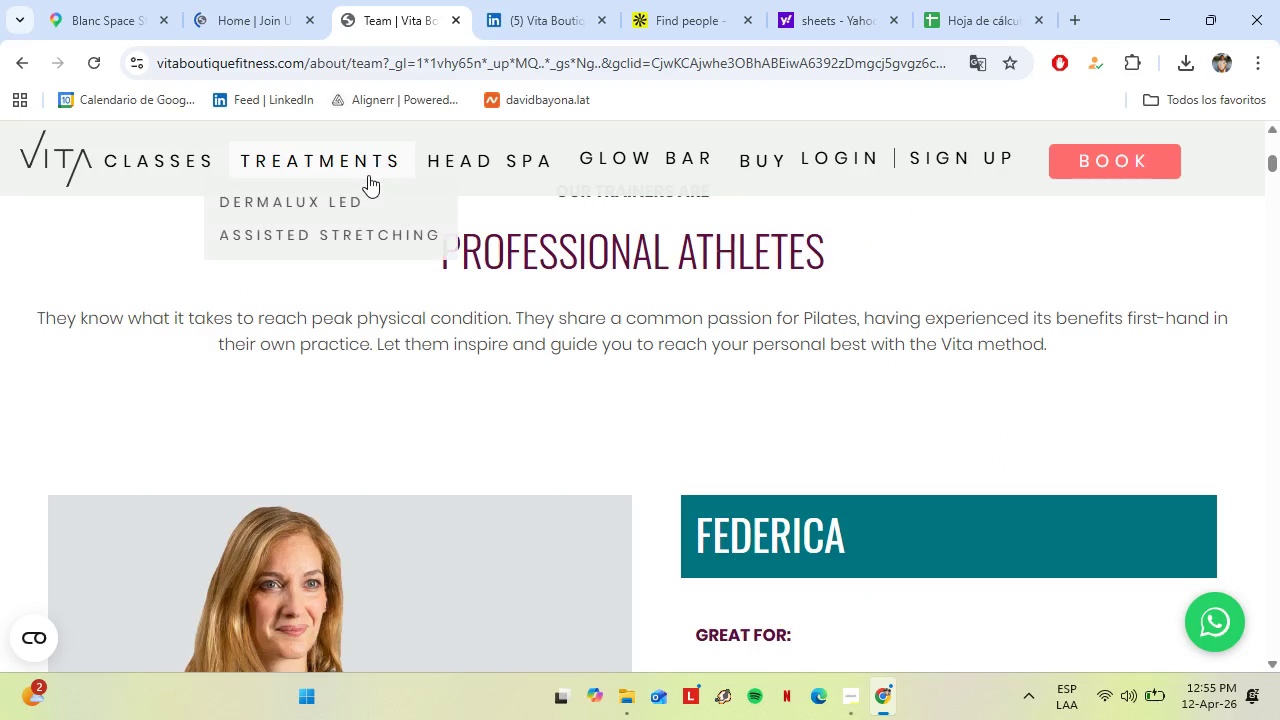 
scroll: coordinate [206, 330], scroll_direction: up, amount: 15.0
 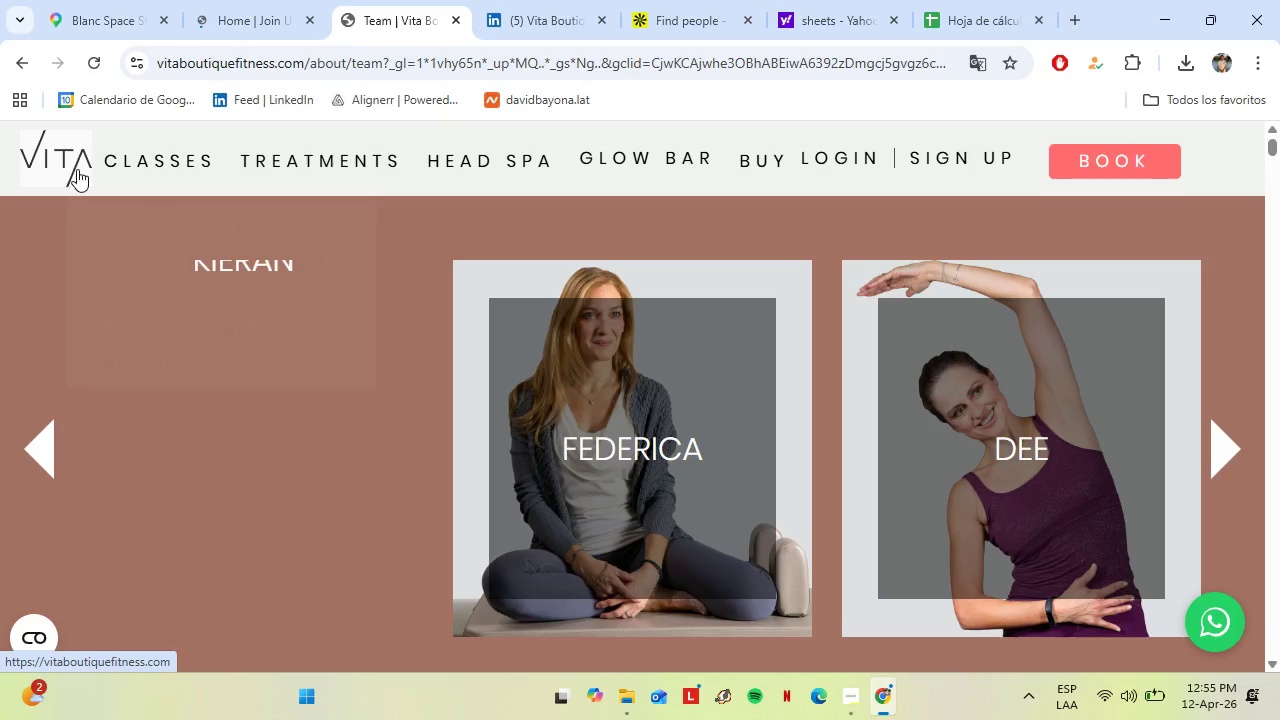 
left_click([74, 164])
 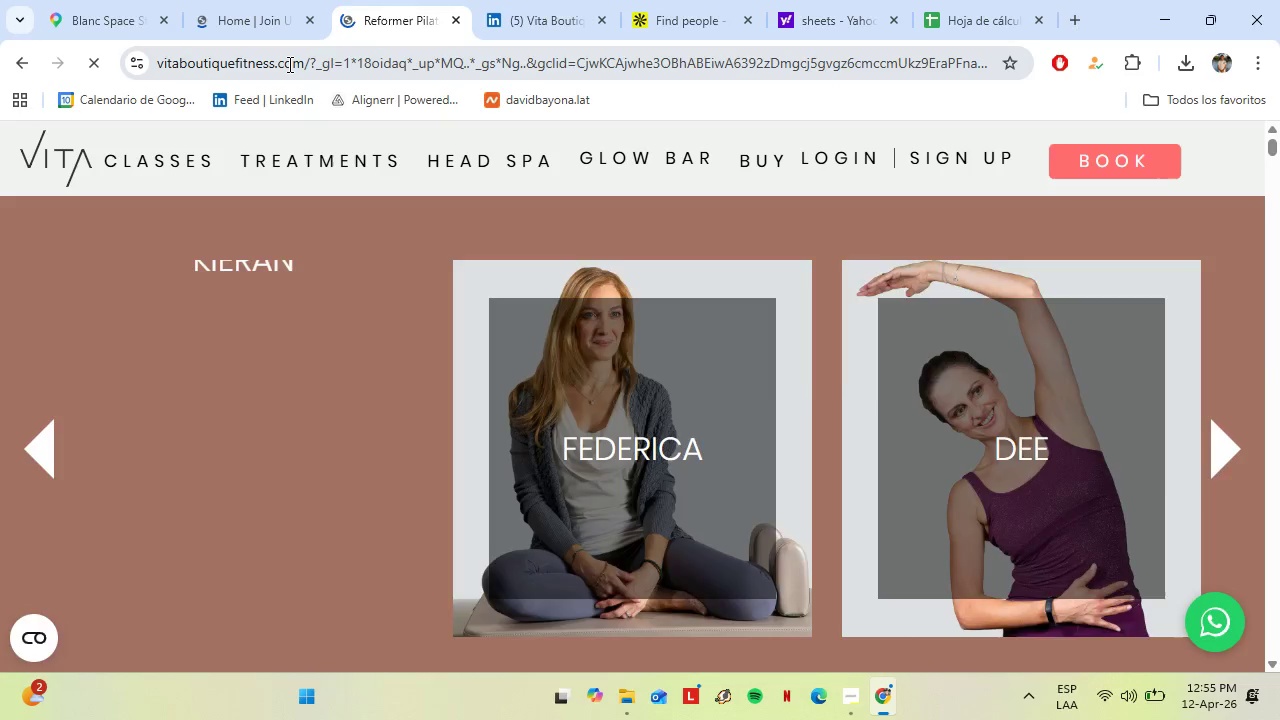 
left_click([288, 64])
 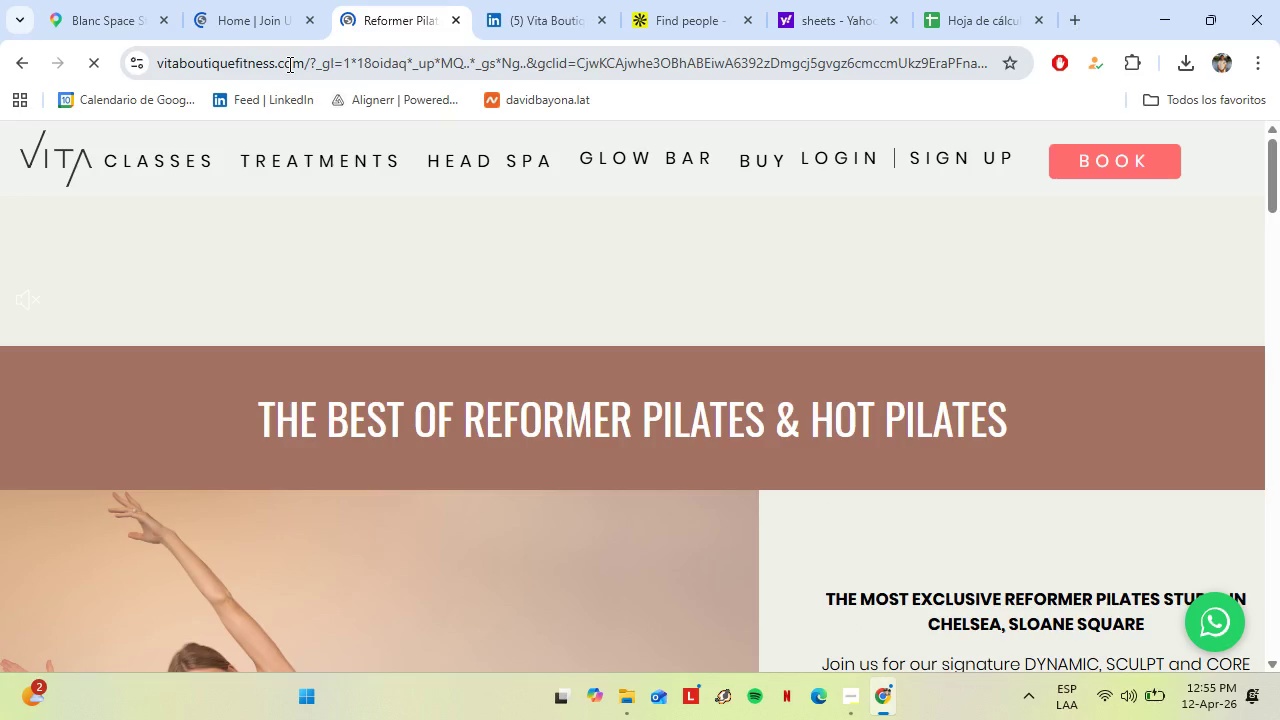 
key(Control+C)
 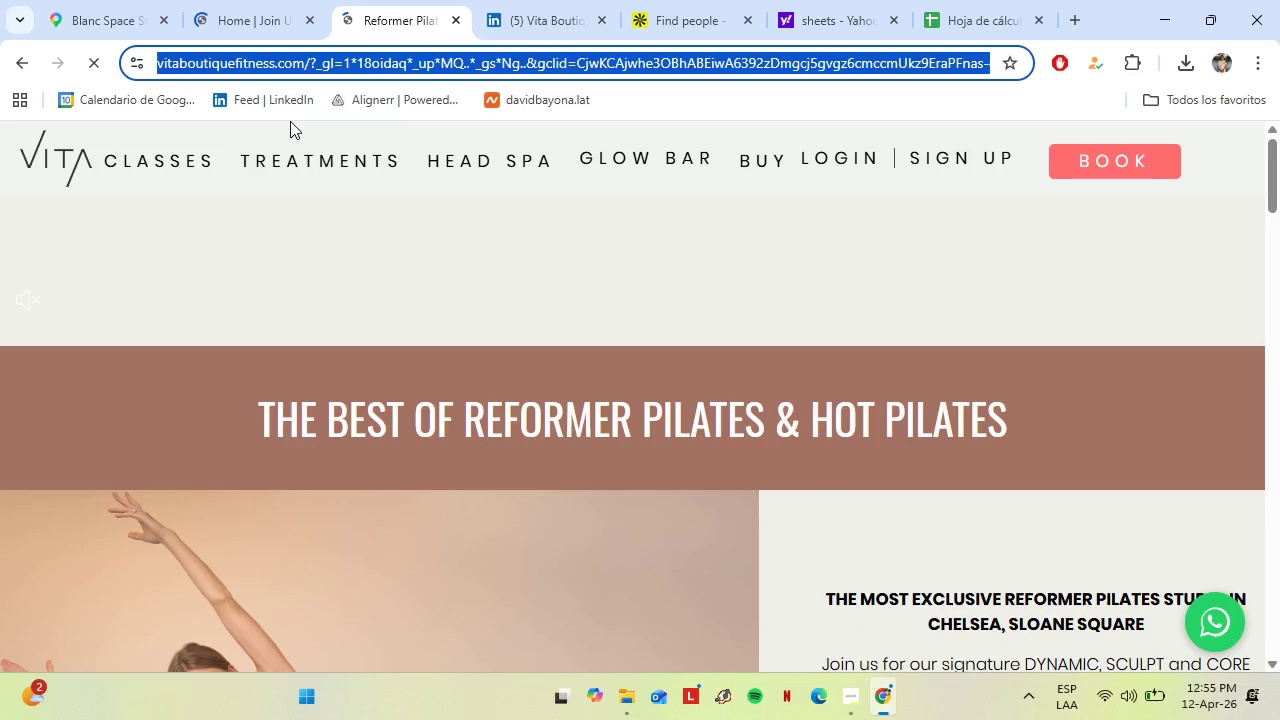 
left_click([987, 2])
 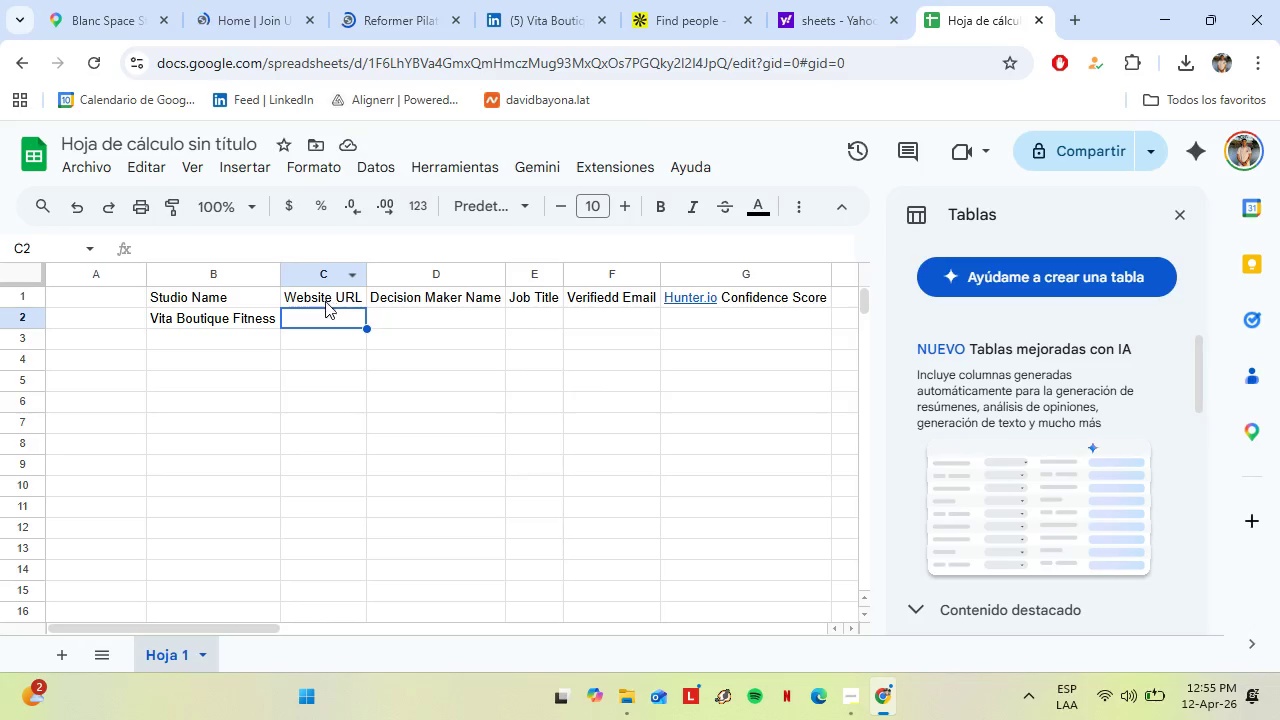 
key(Control+ControlLeft)
 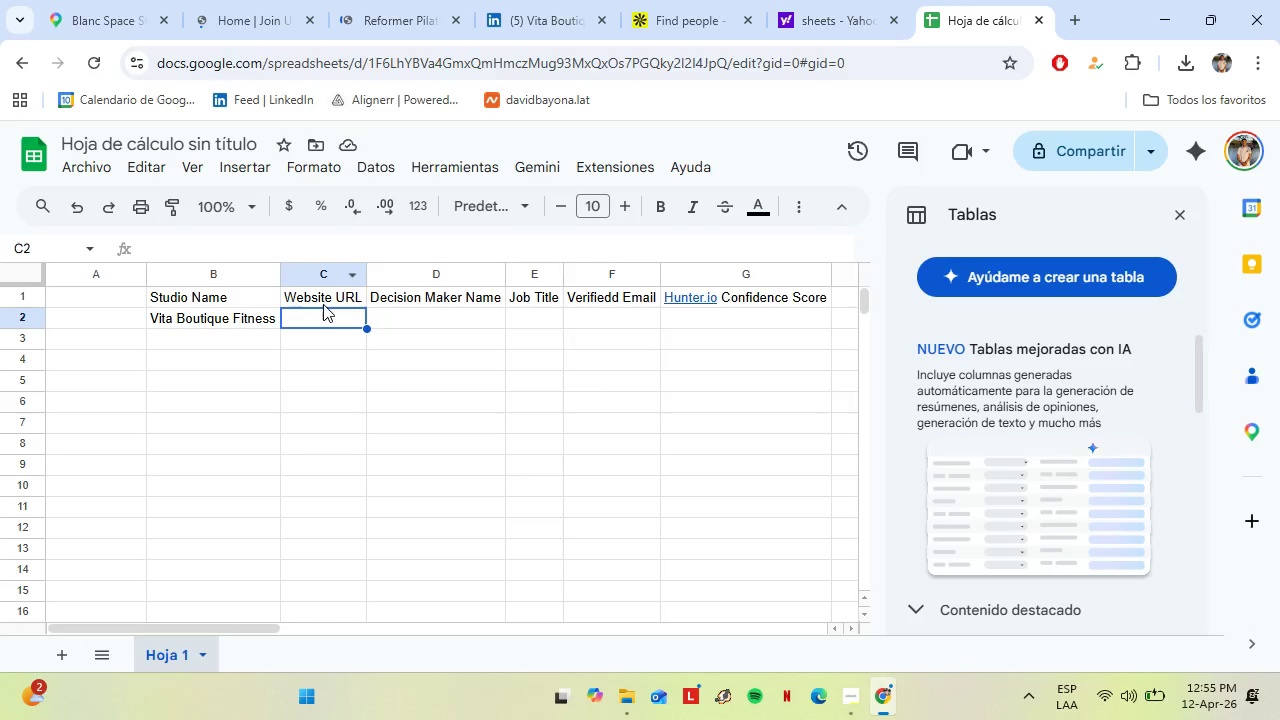 
key(Control+V)
 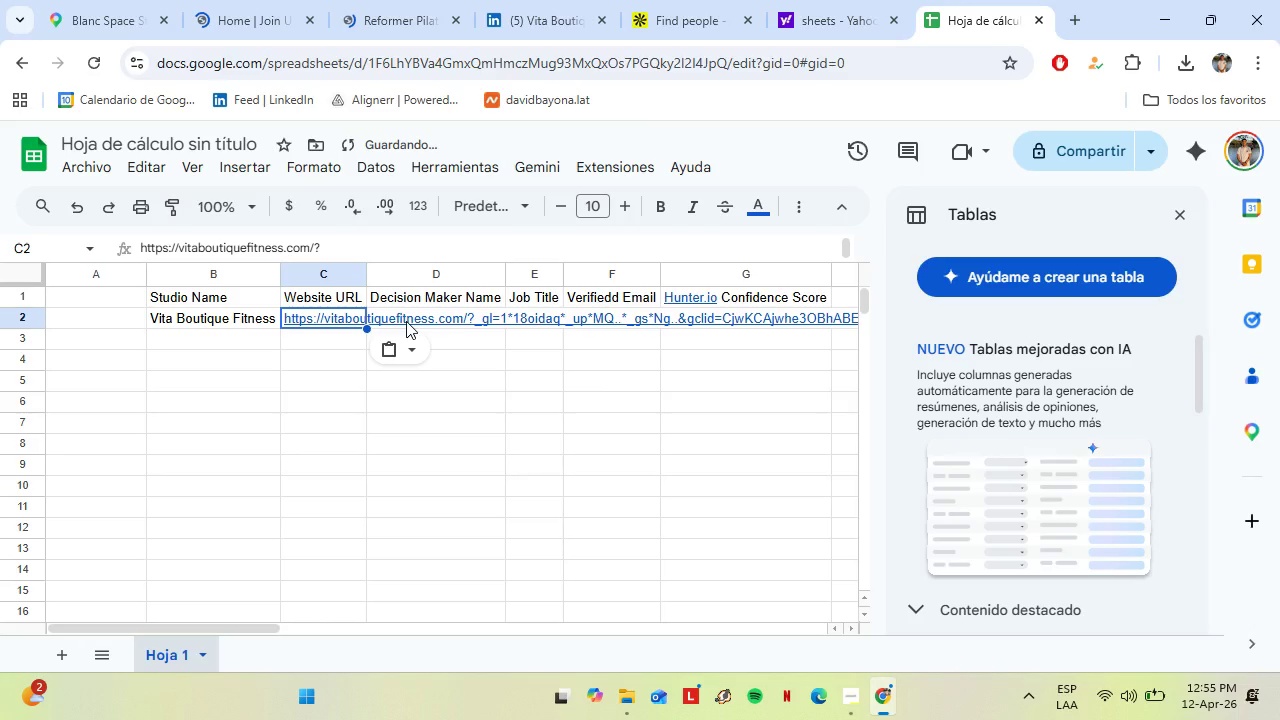 
left_click([460, 367])
 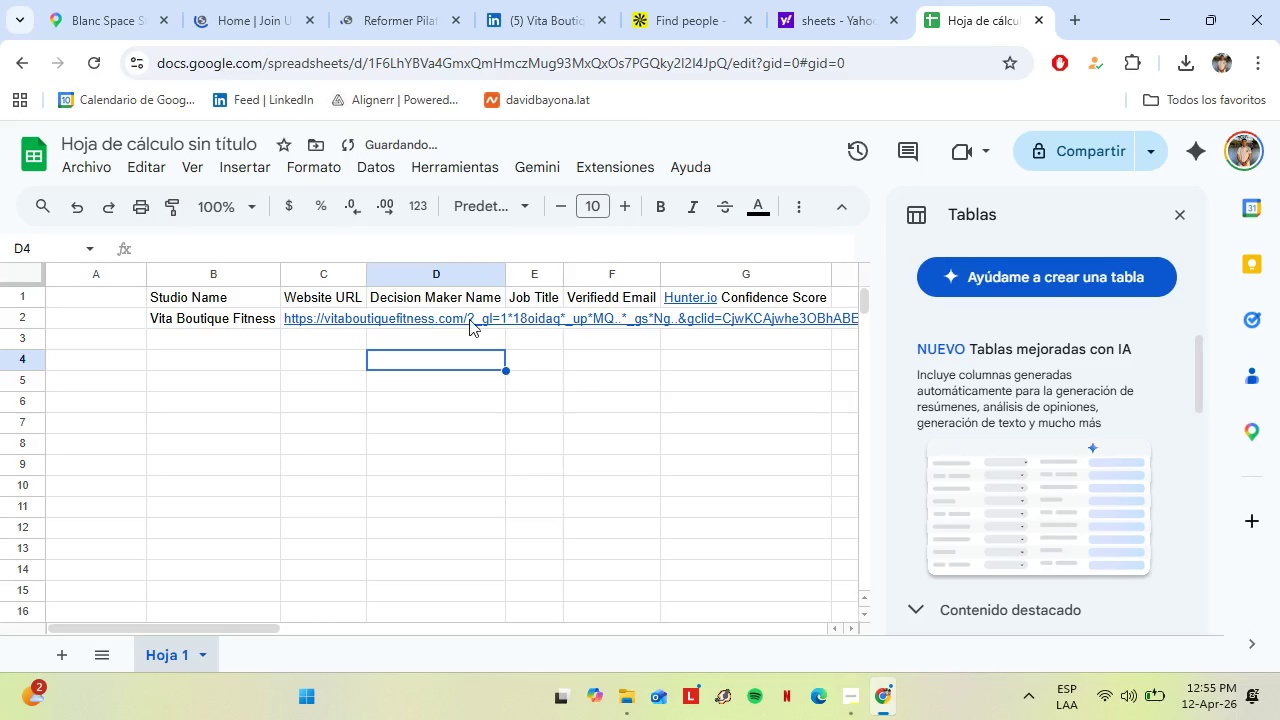 
left_click([469, 319])
 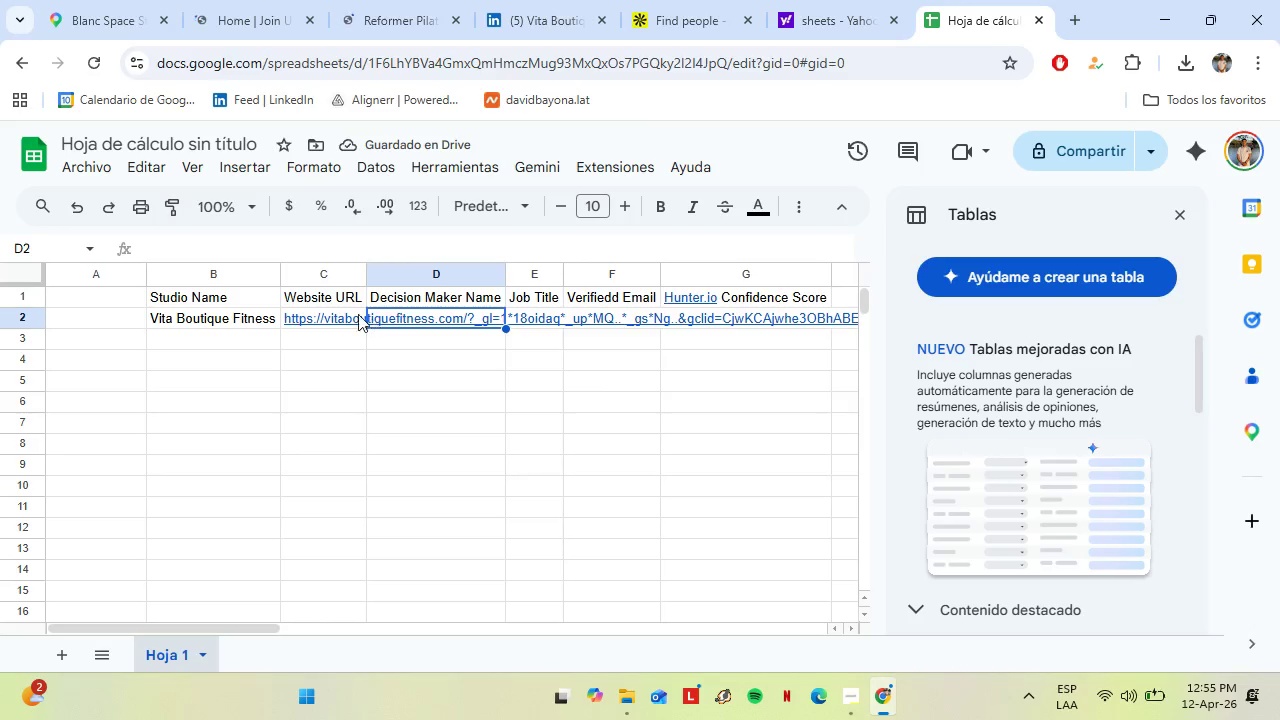 
left_click([356, 312])
 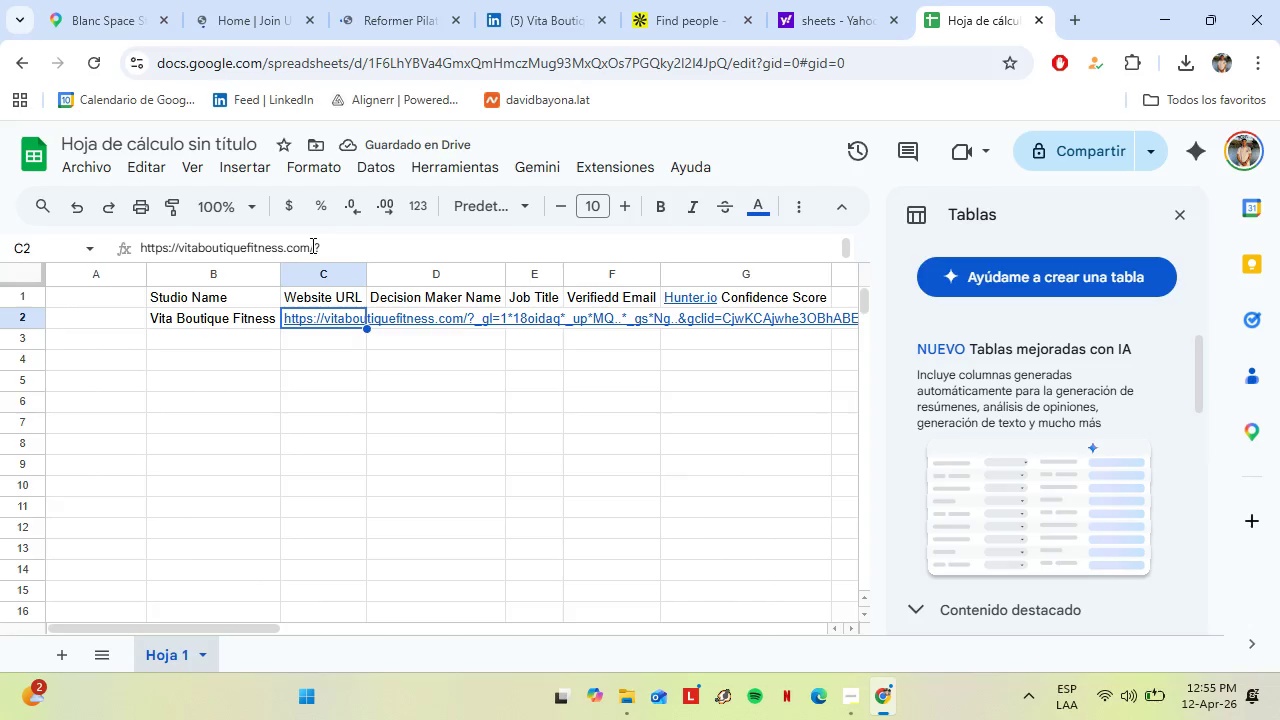 
left_click_drag(start_coordinate=[311, 246], to_coordinate=[471, 251])
 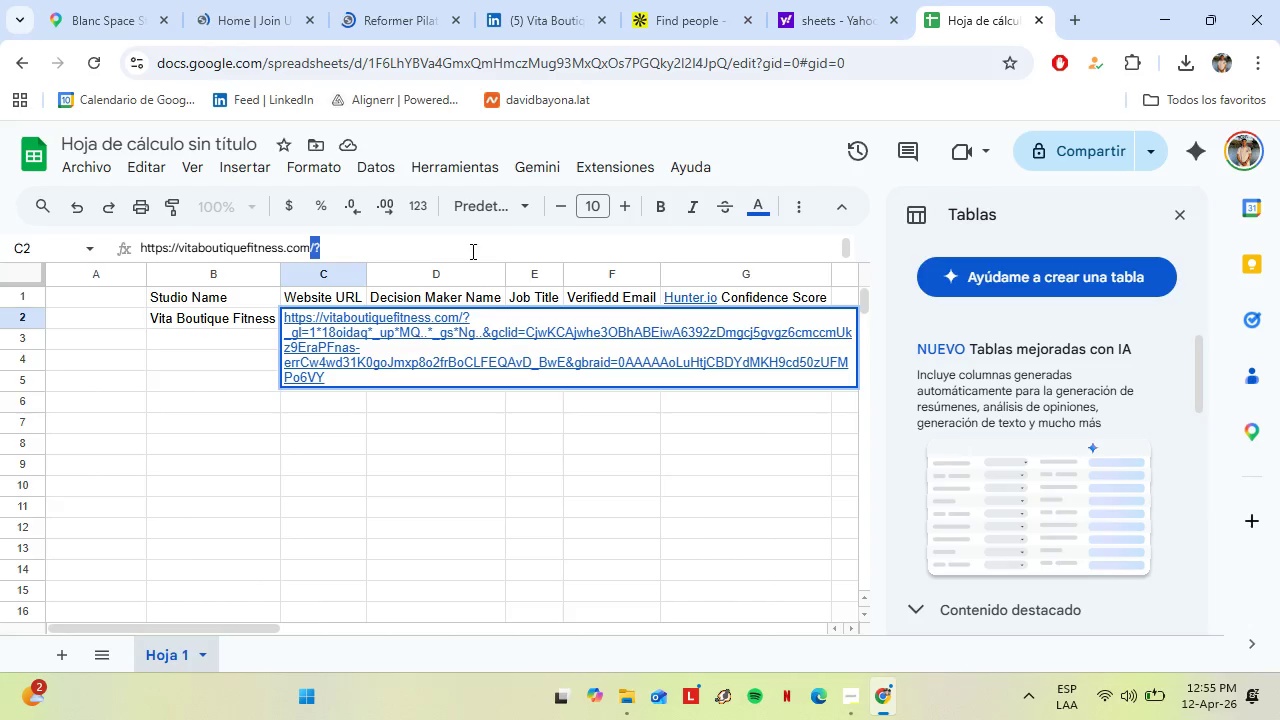 
key(Backspace)
 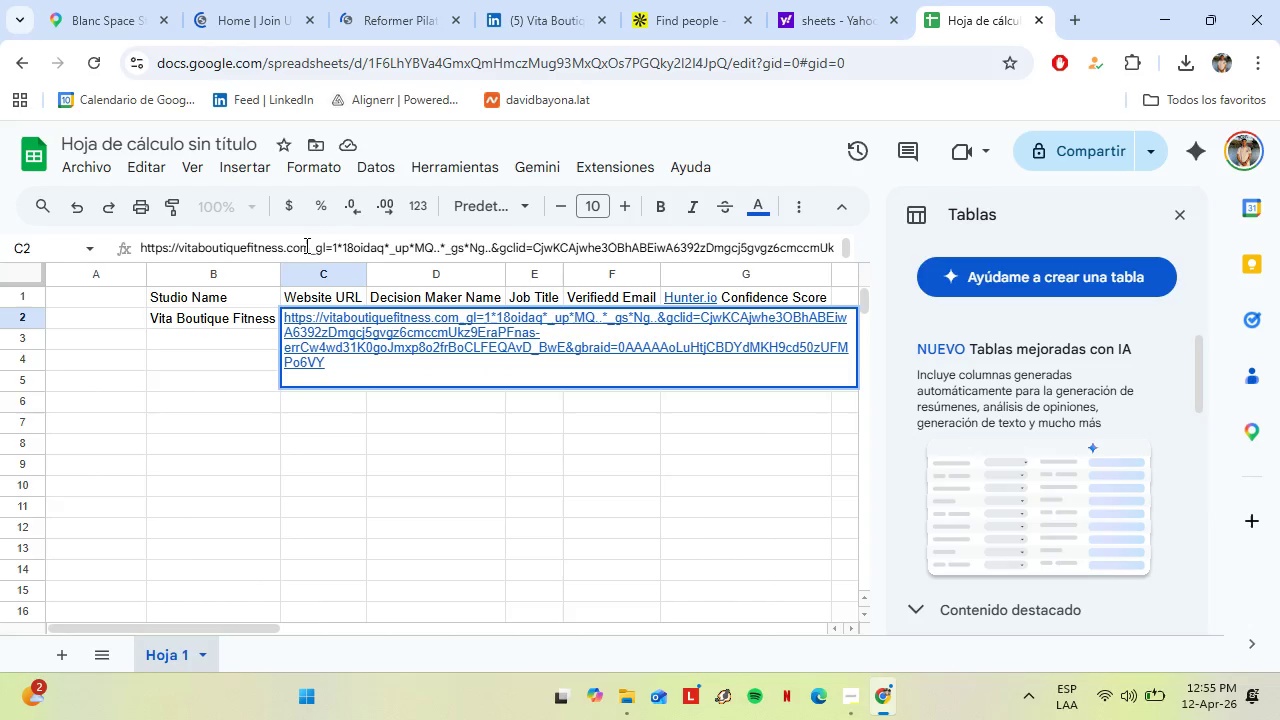 
left_click_drag(start_coordinate=[307, 245], to_coordinate=[812, 289])
 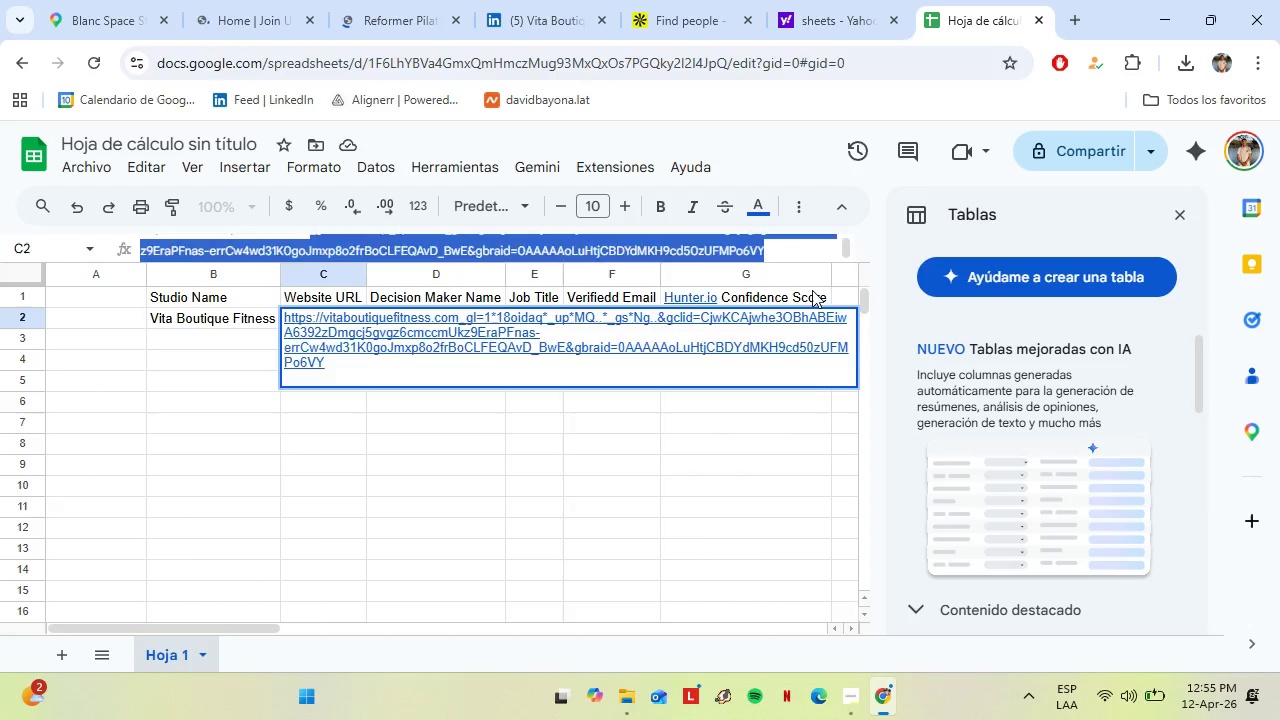 
key(Backspace)
 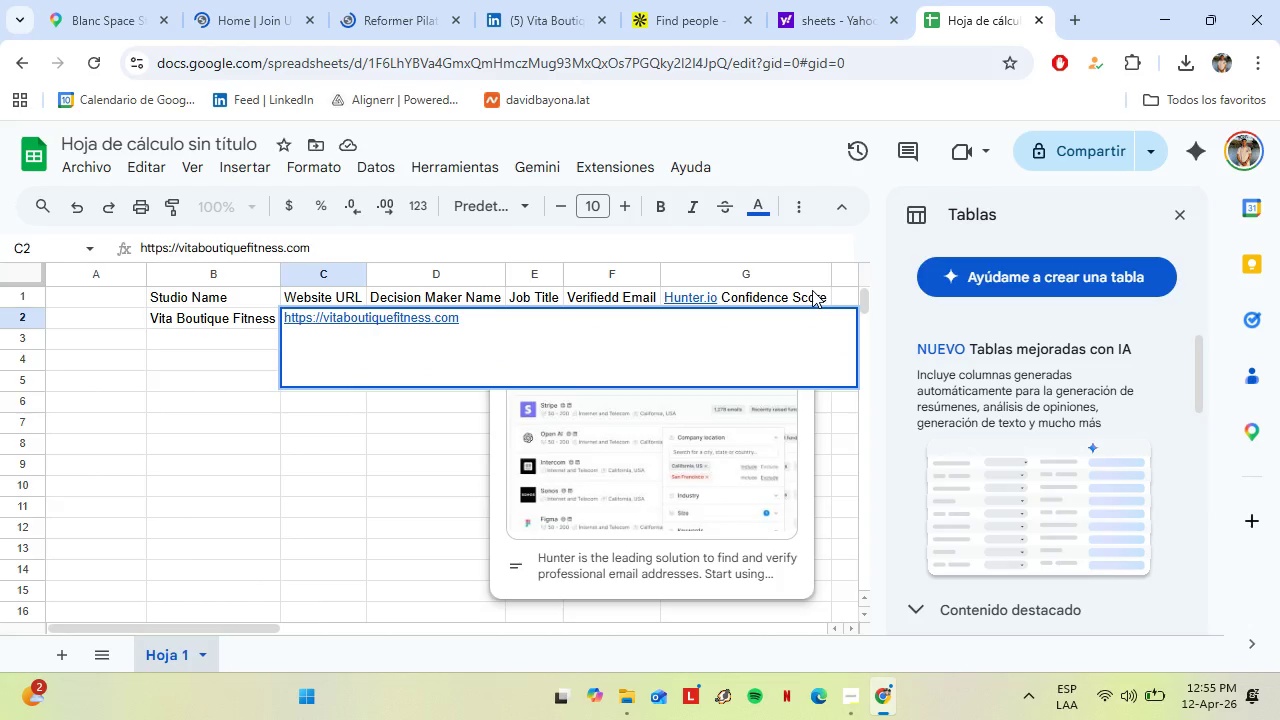 
key(Enter)
 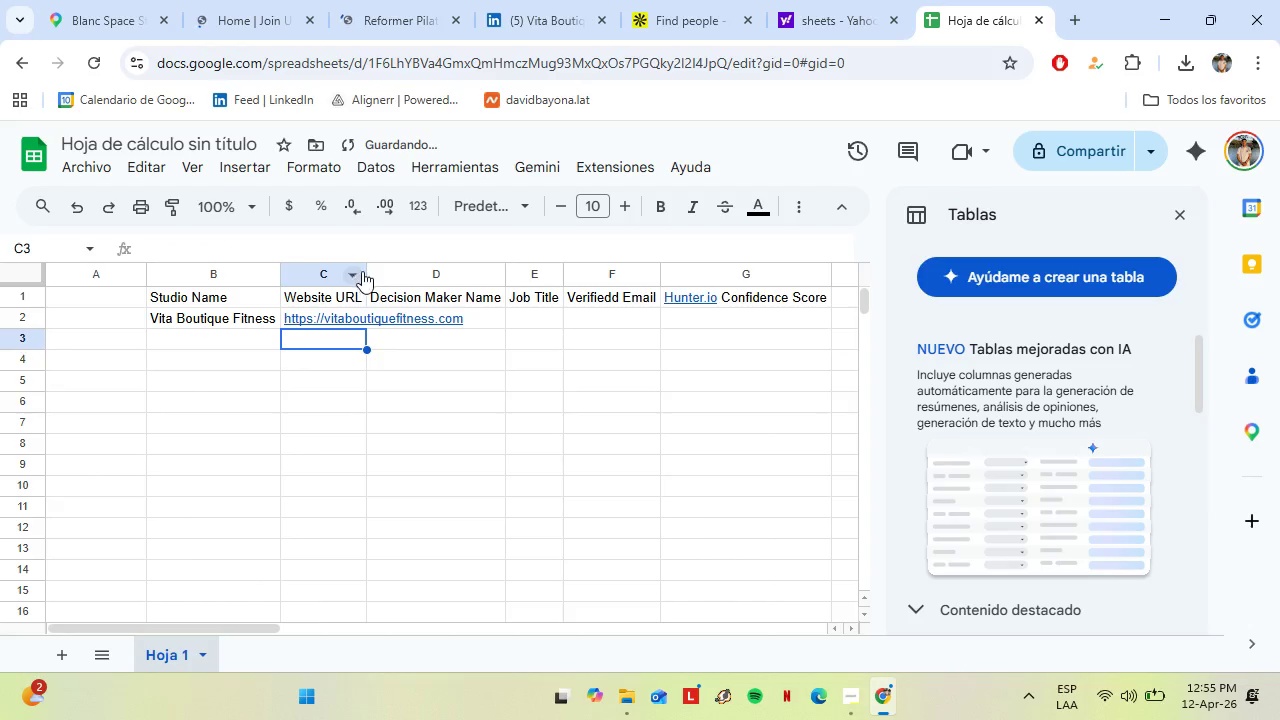 
double_click([363, 271])
 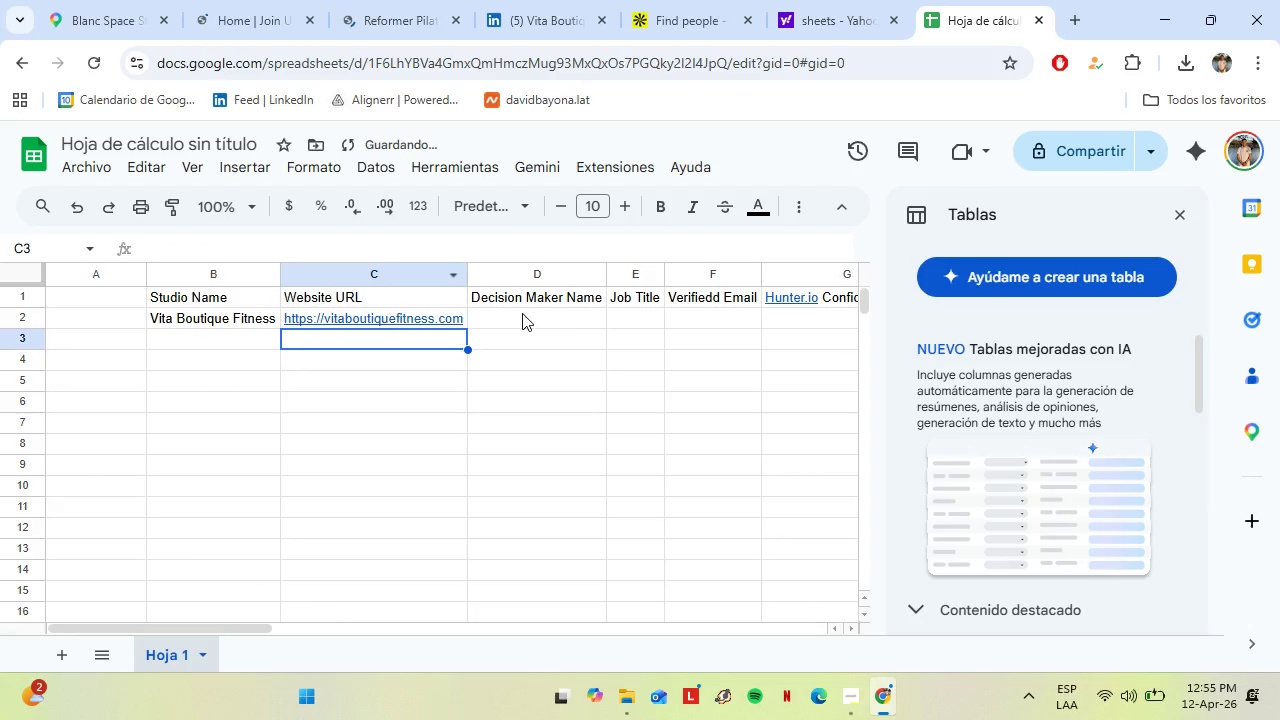 
left_click([522, 313])
 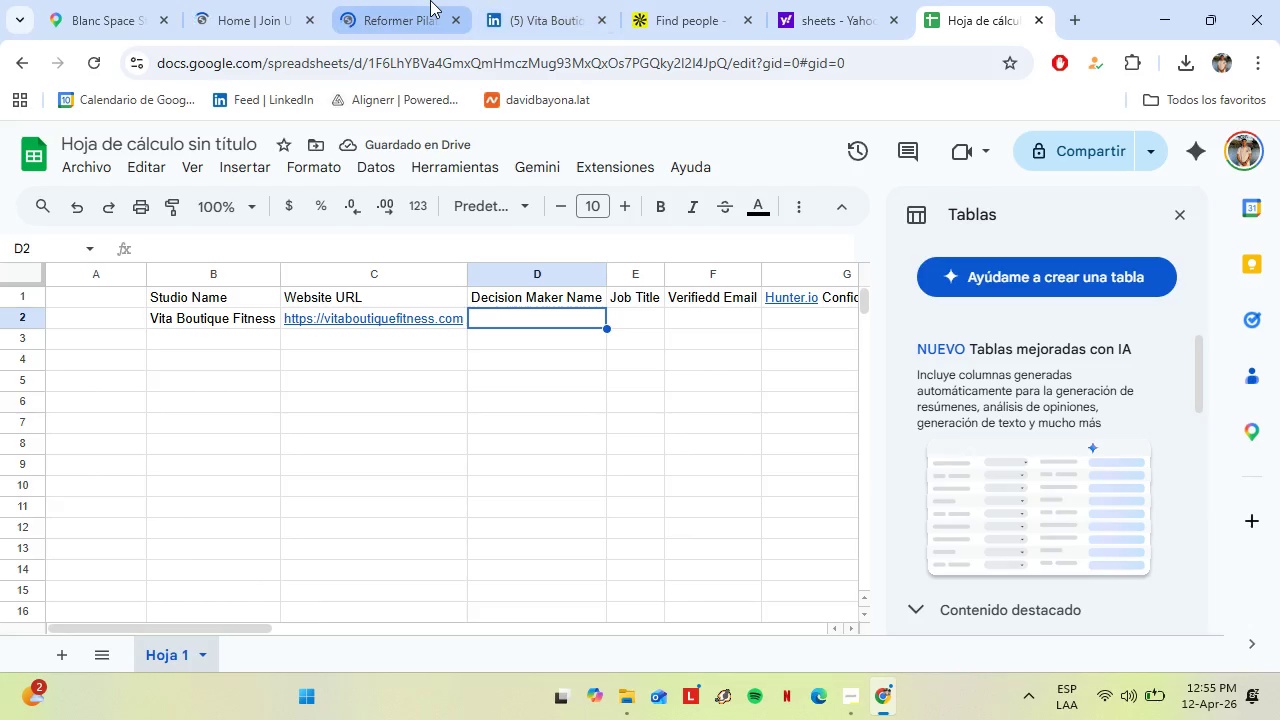 
left_click([722, 0])
 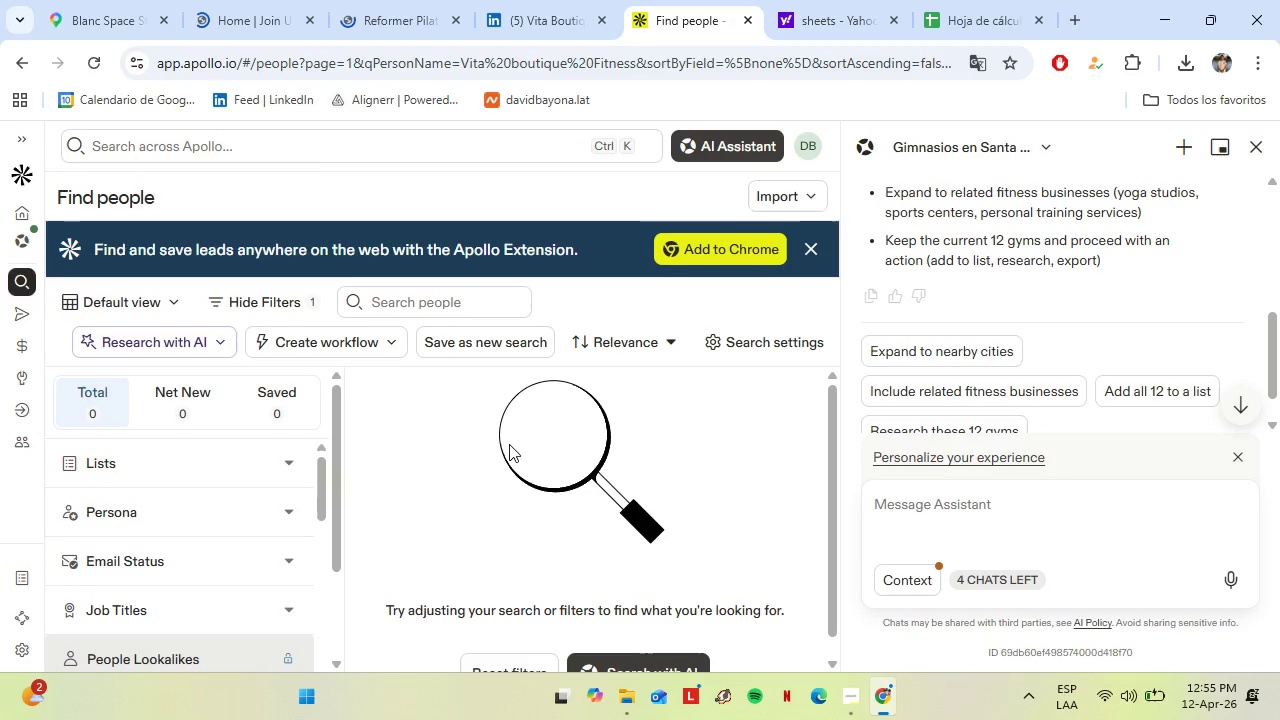 
scroll: coordinate [556, 465], scroll_direction: down, amount: 7.0
 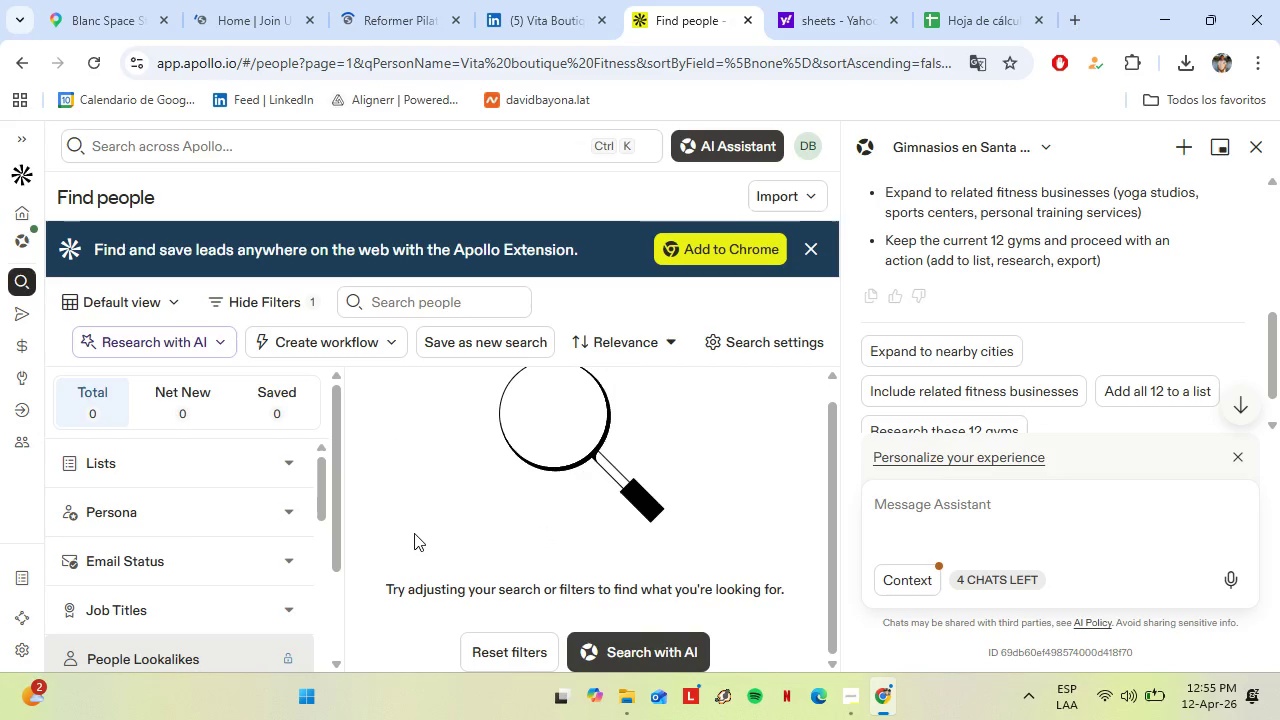 
left_click([218, 467])
 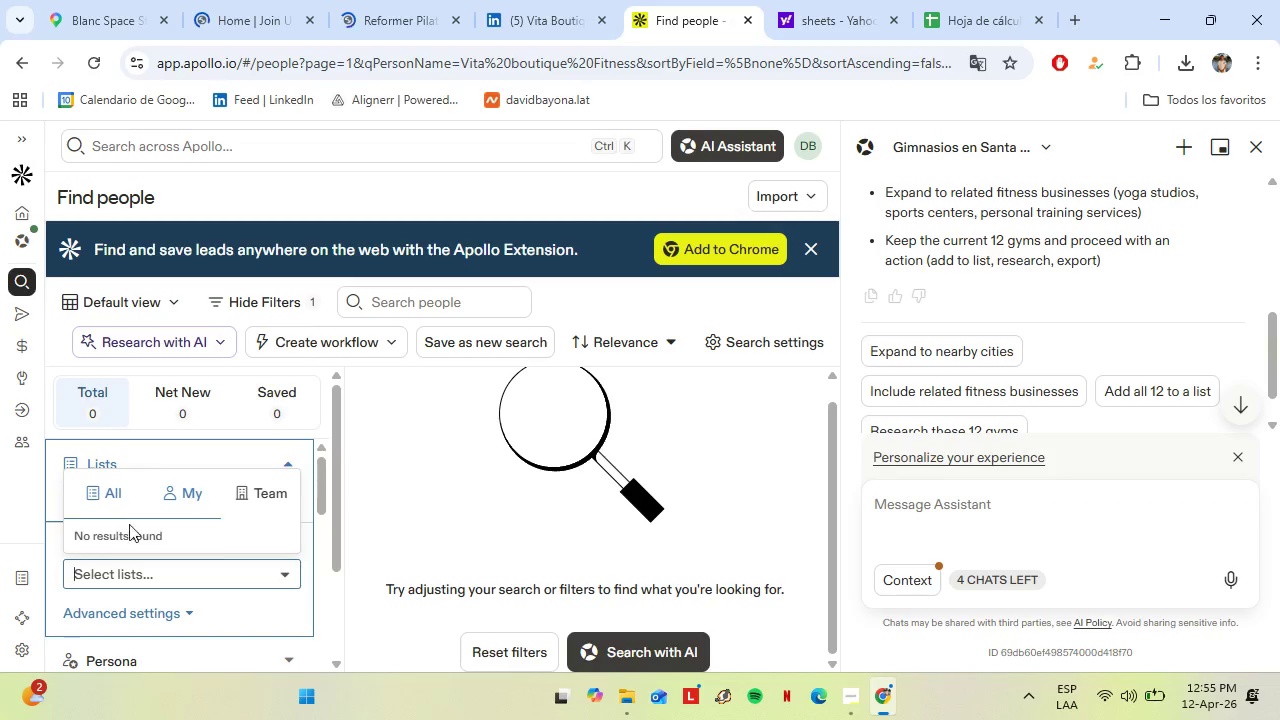 
left_click([255, 452])
 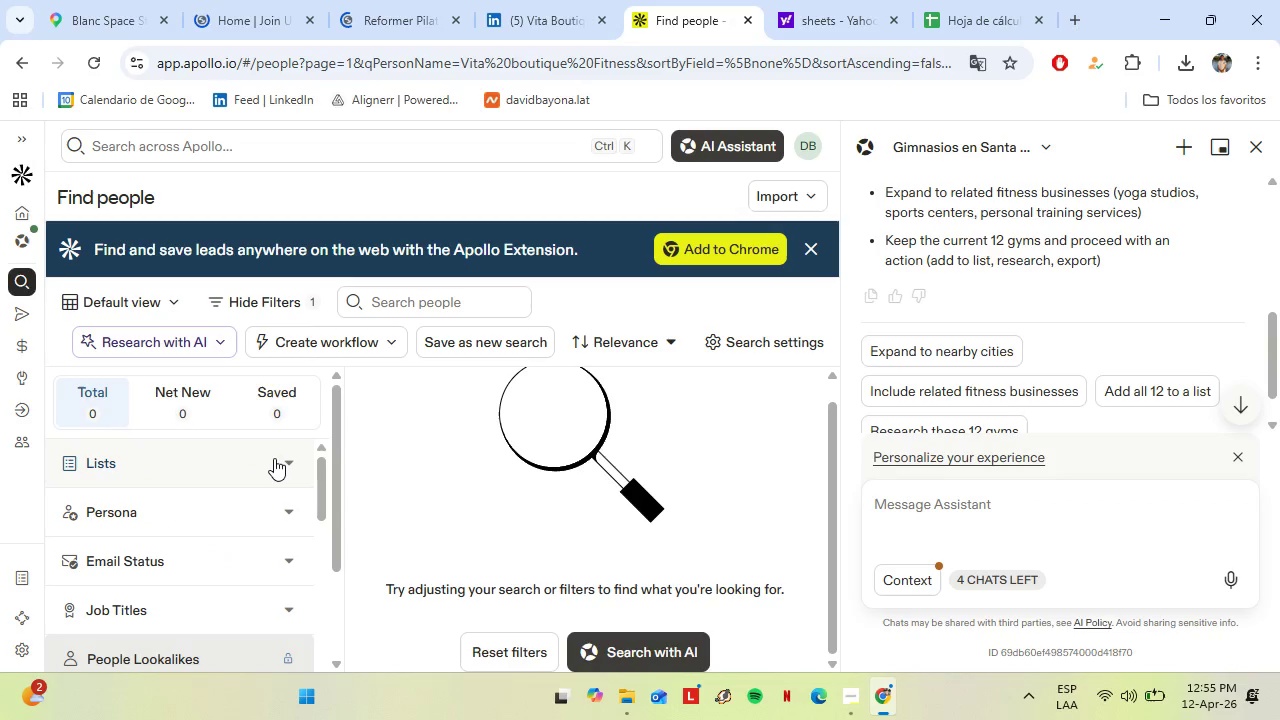 
left_click([274, 458])
 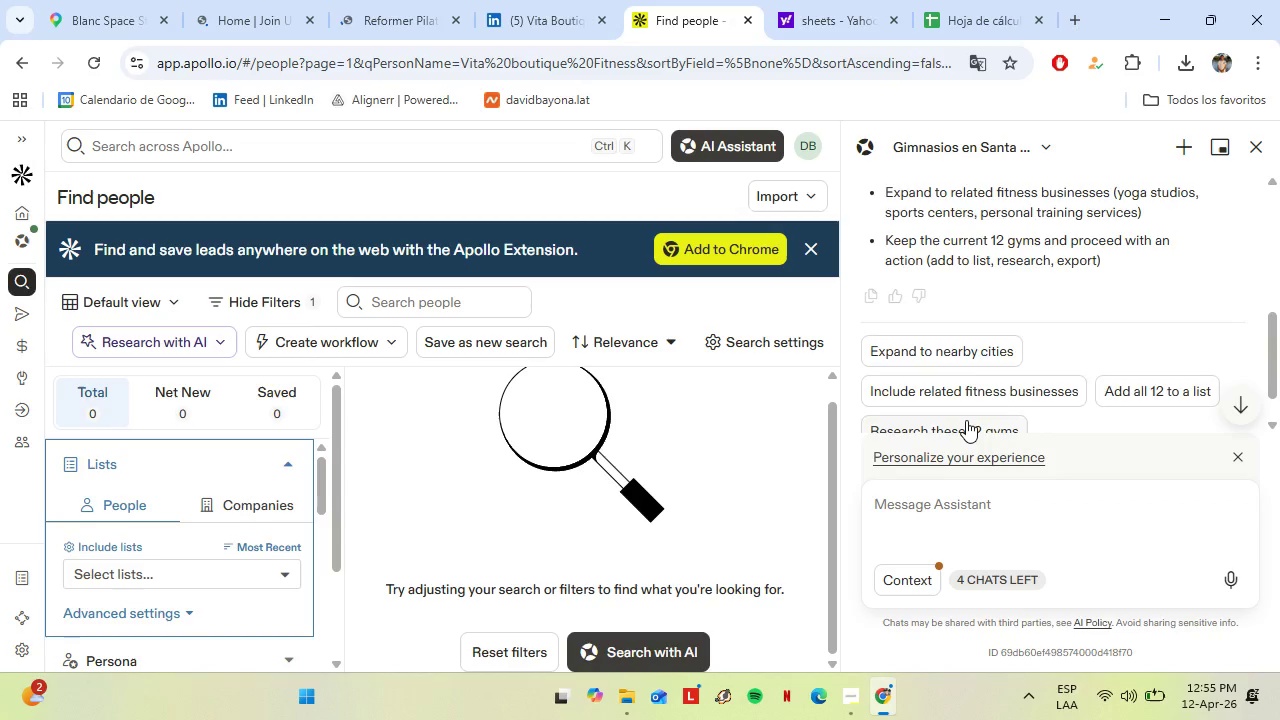 
scroll: coordinate [968, 374], scroll_direction: up, amount: 2.0
 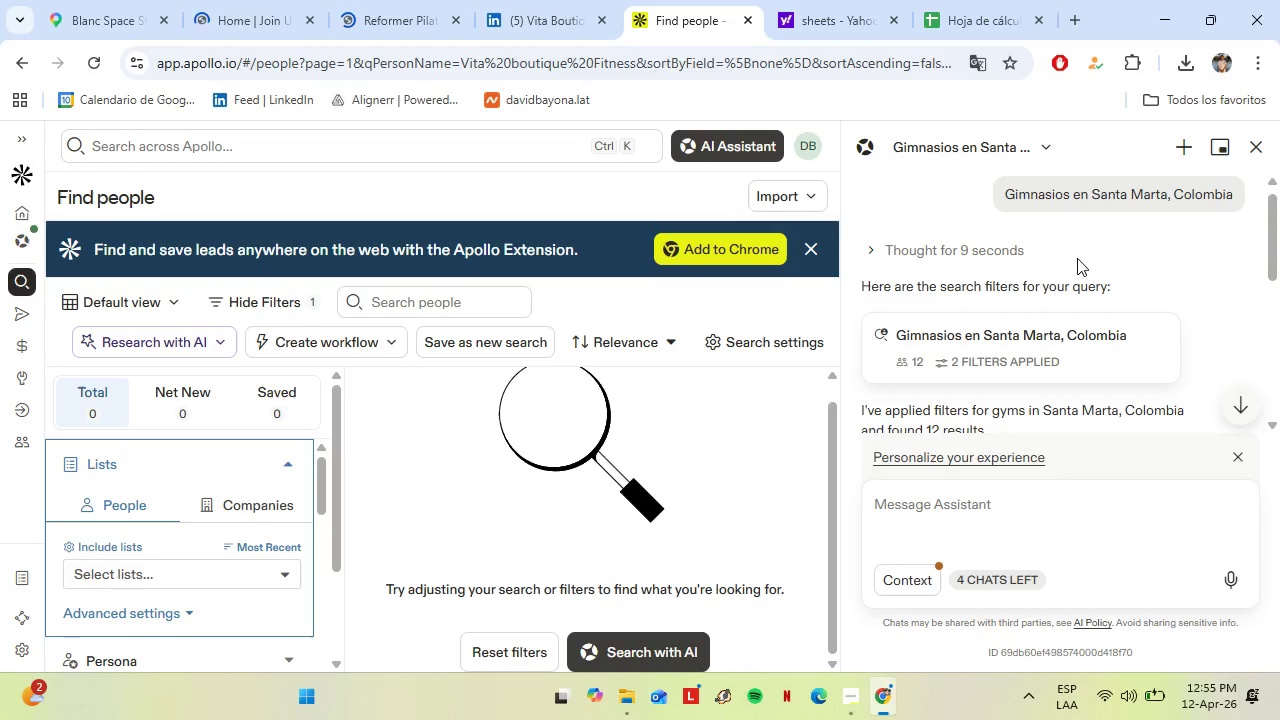 
scroll: coordinate [388, 439], scroll_direction: down, amount: 14.0
 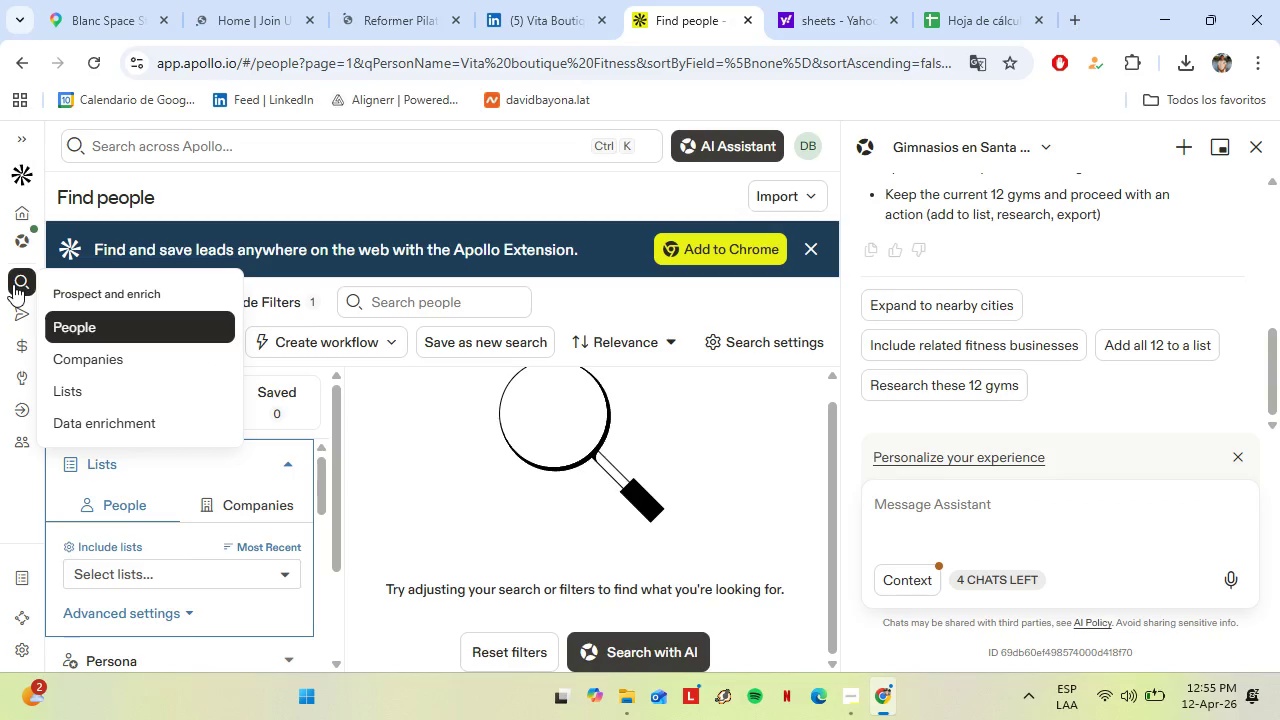 
left_click([96, 348])
 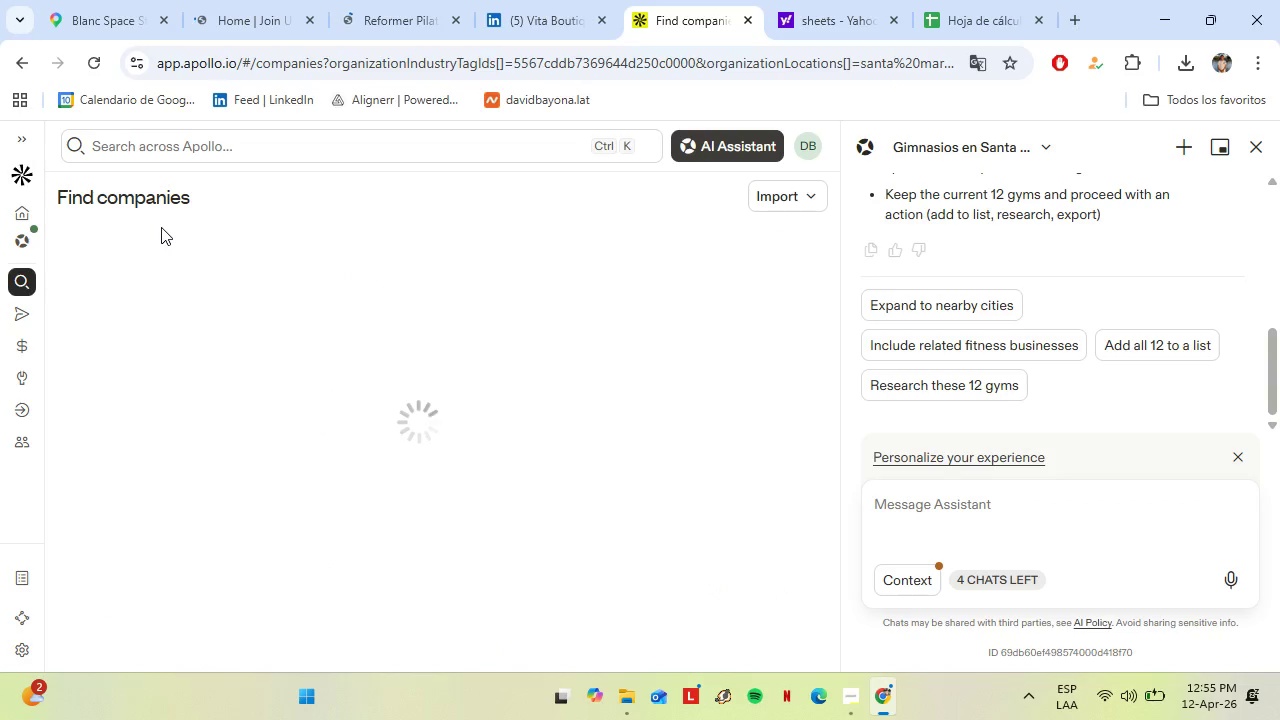 
mouse_move([209, 258])
 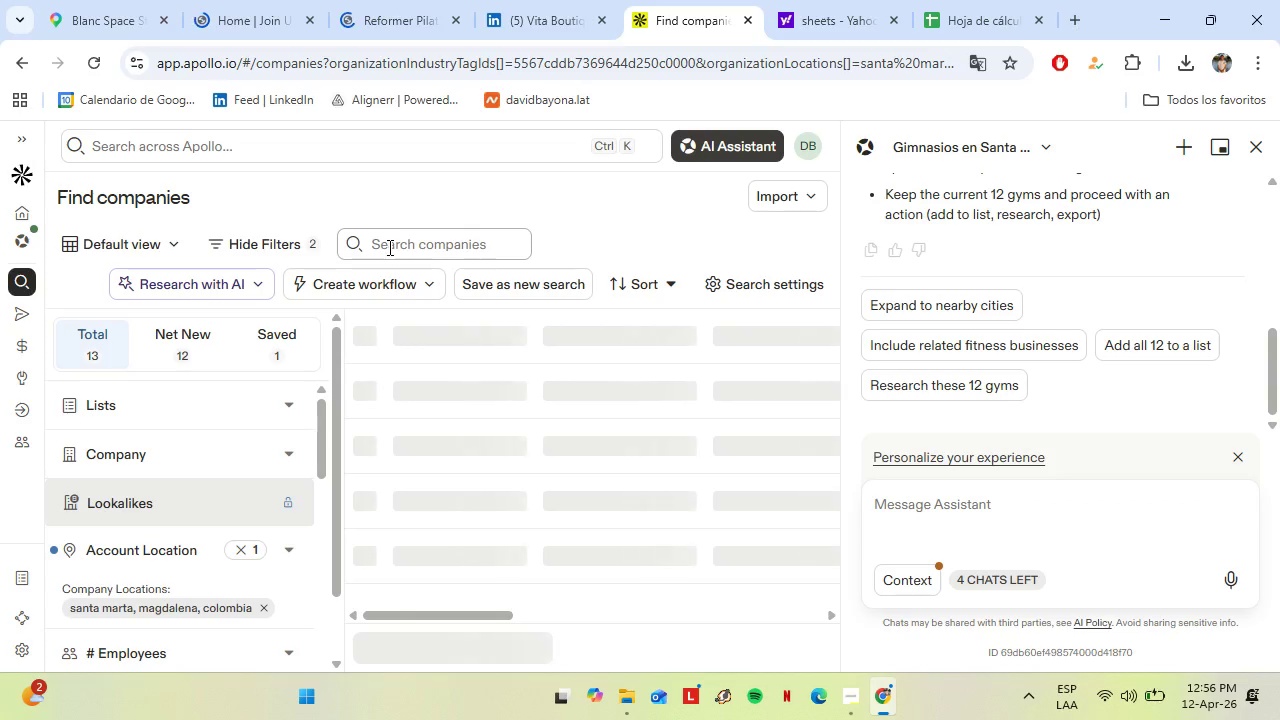 
left_click([395, 241])
 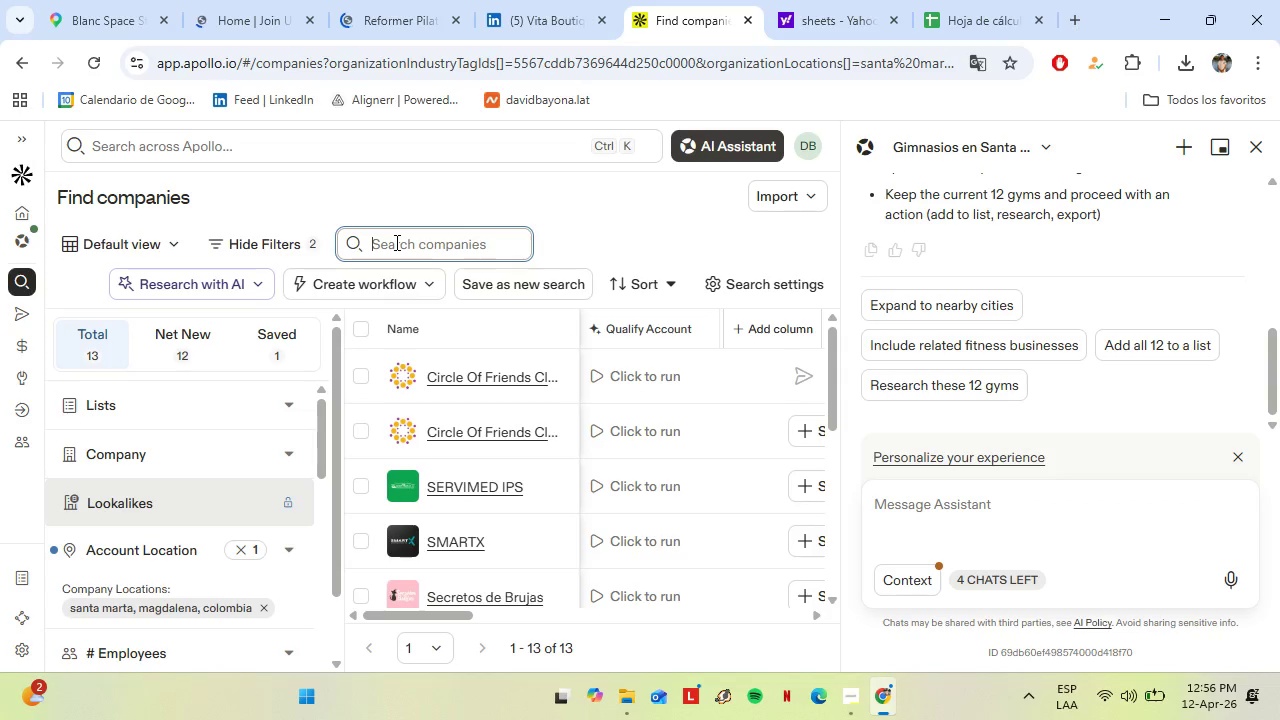 
type(Vita Boi)
key(Backspace)
type(utique Fitness)
 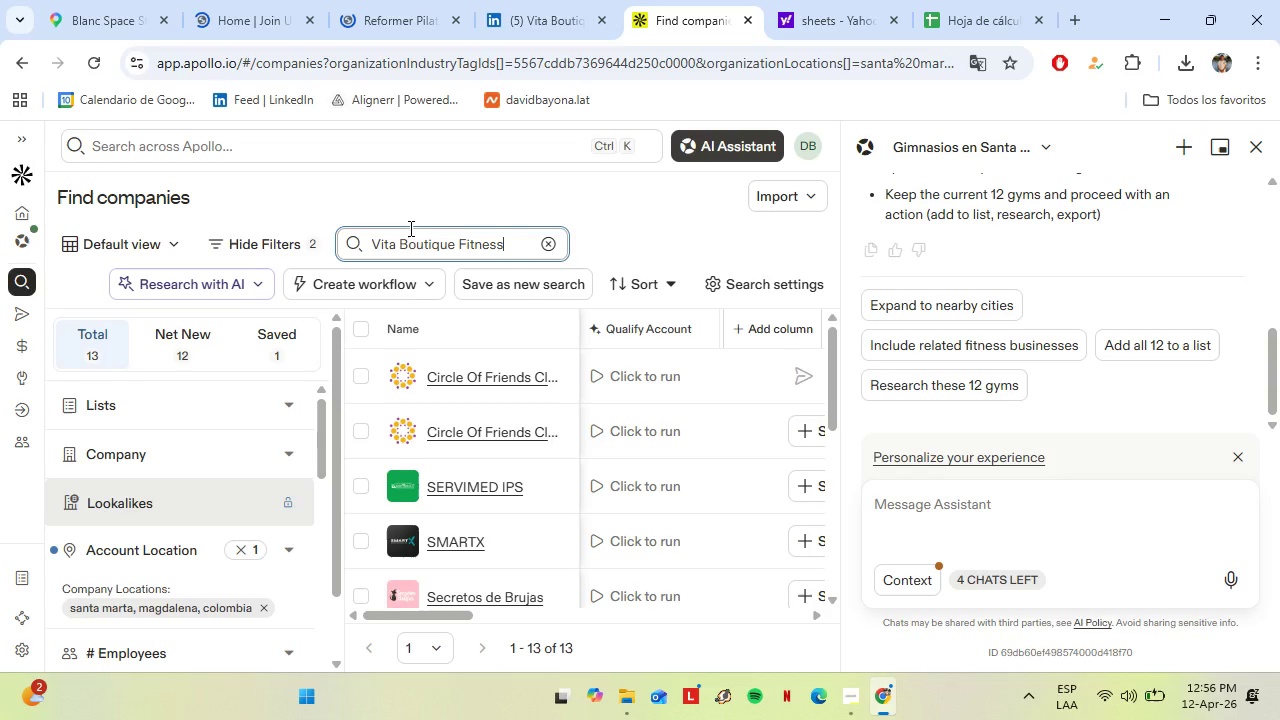 
 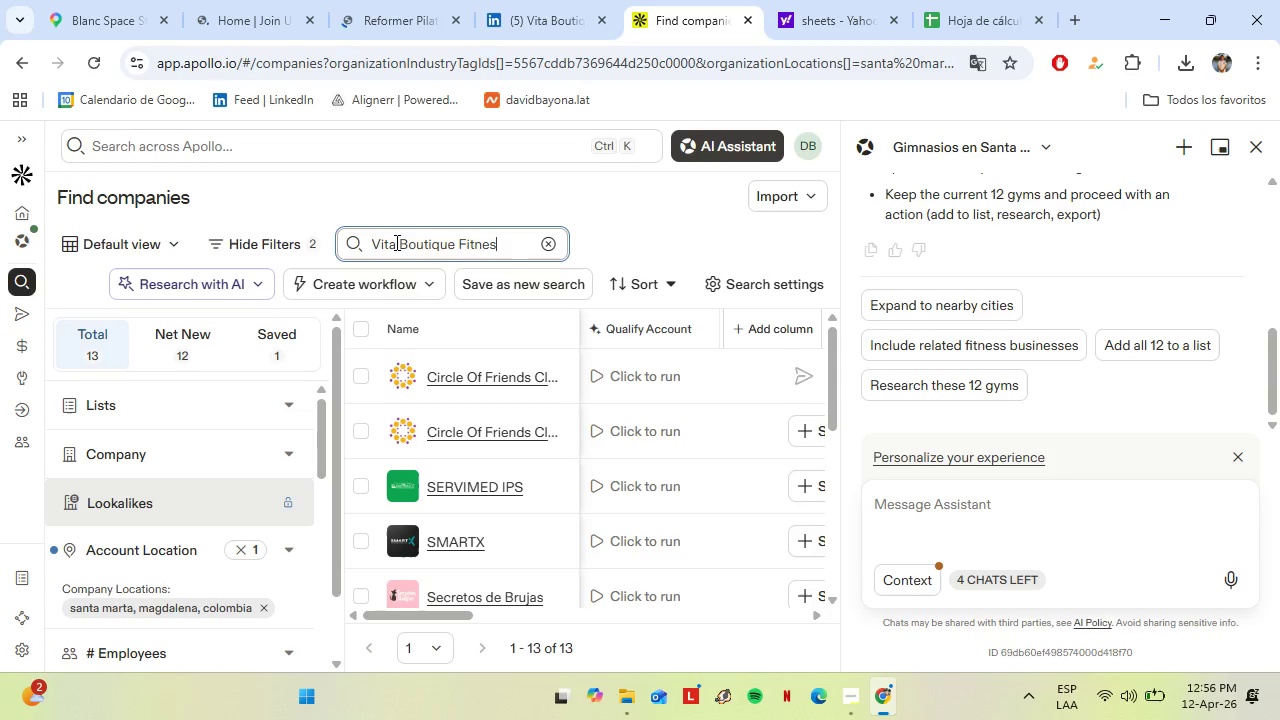 
key(Enter)
 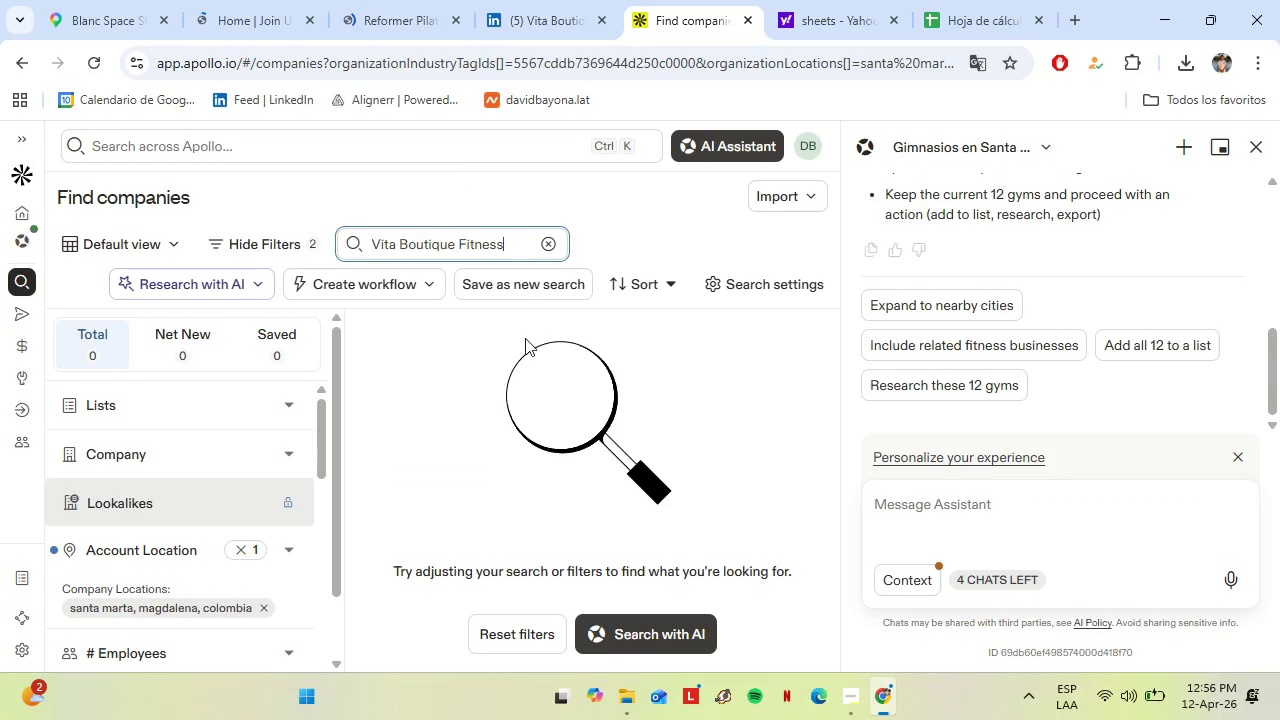 
left_click([152, 458])
 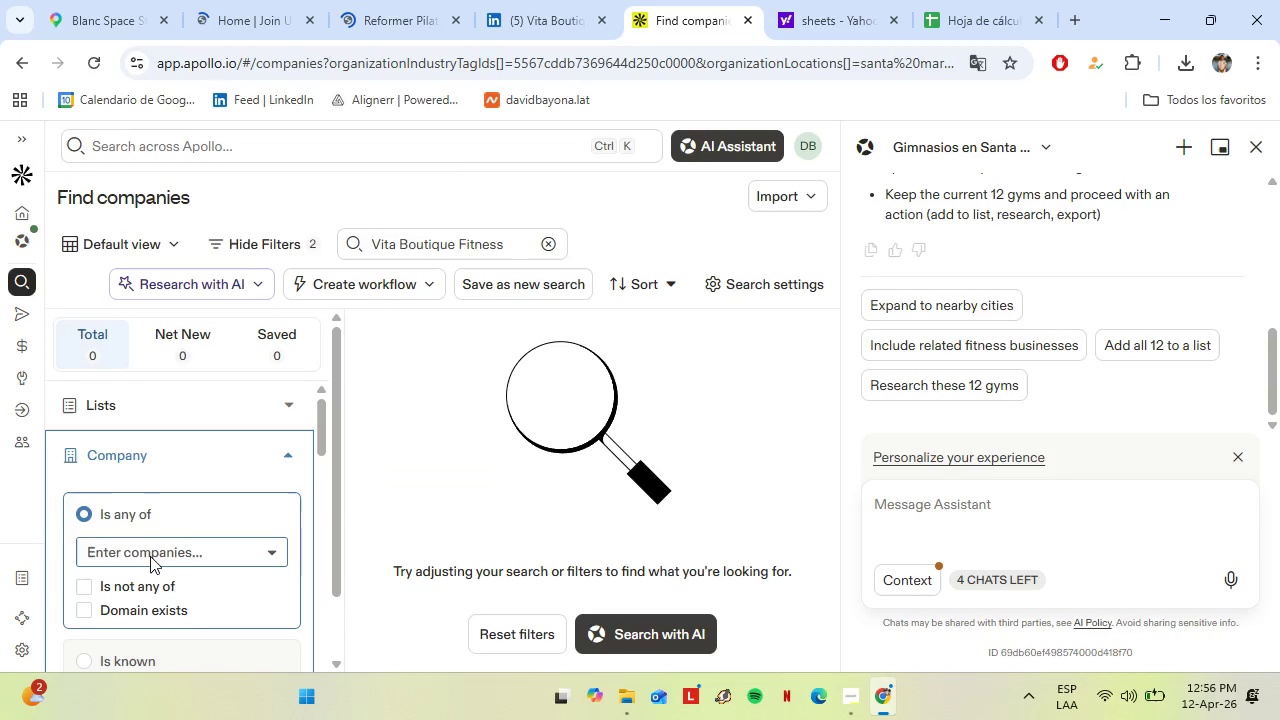 
scroll: coordinate [146, 532], scroll_direction: down, amount: 4.0
 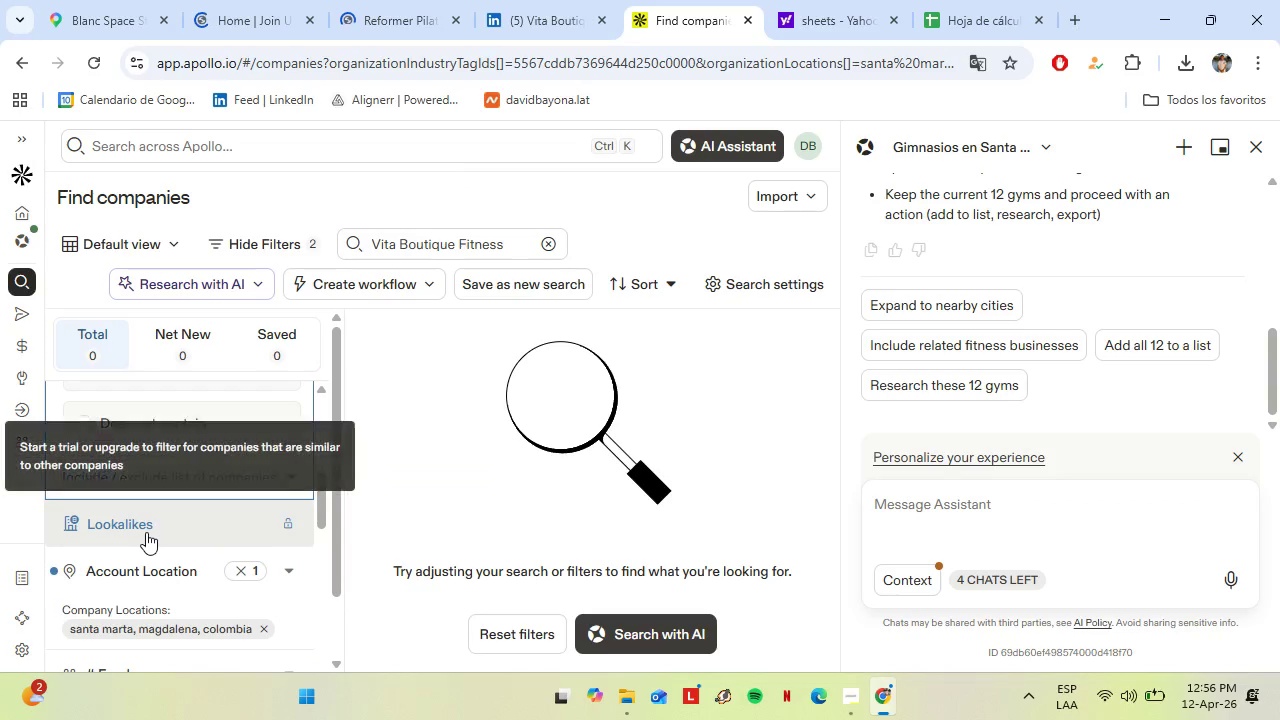 
scroll: coordinate [146, 532], scroll_direction: up, amount: 3.0
 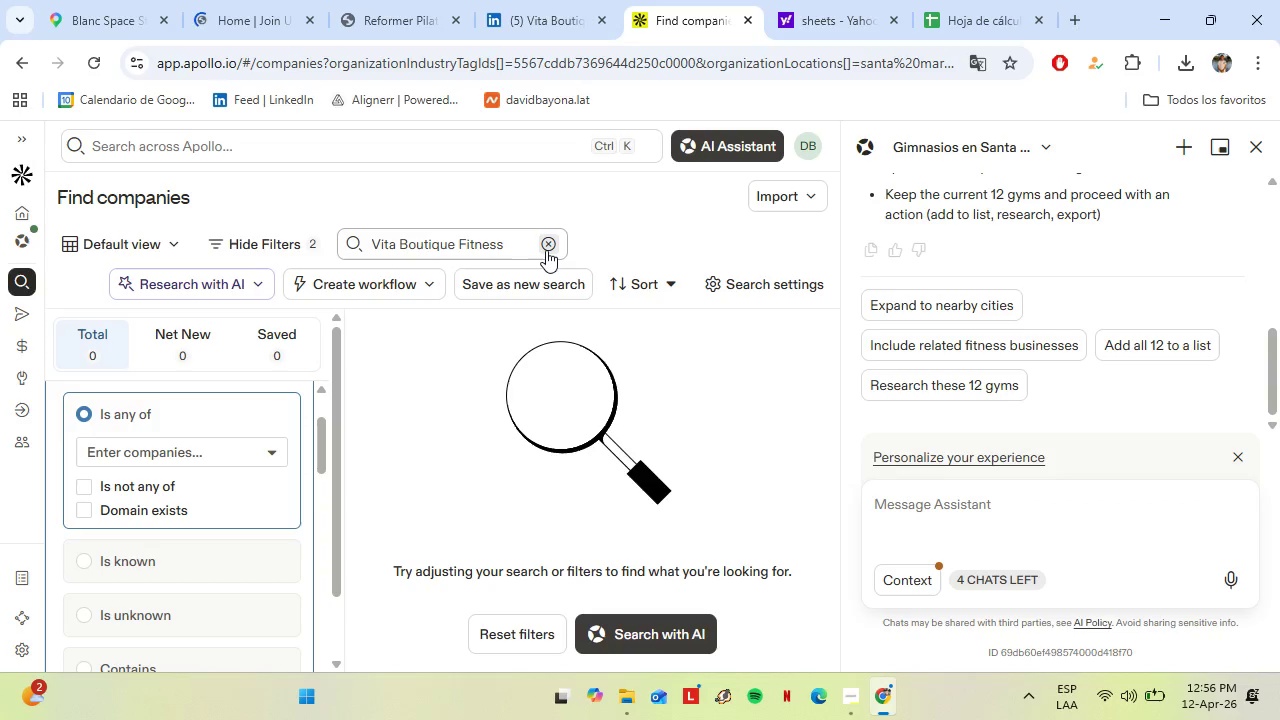 
left_click([547, 245])
 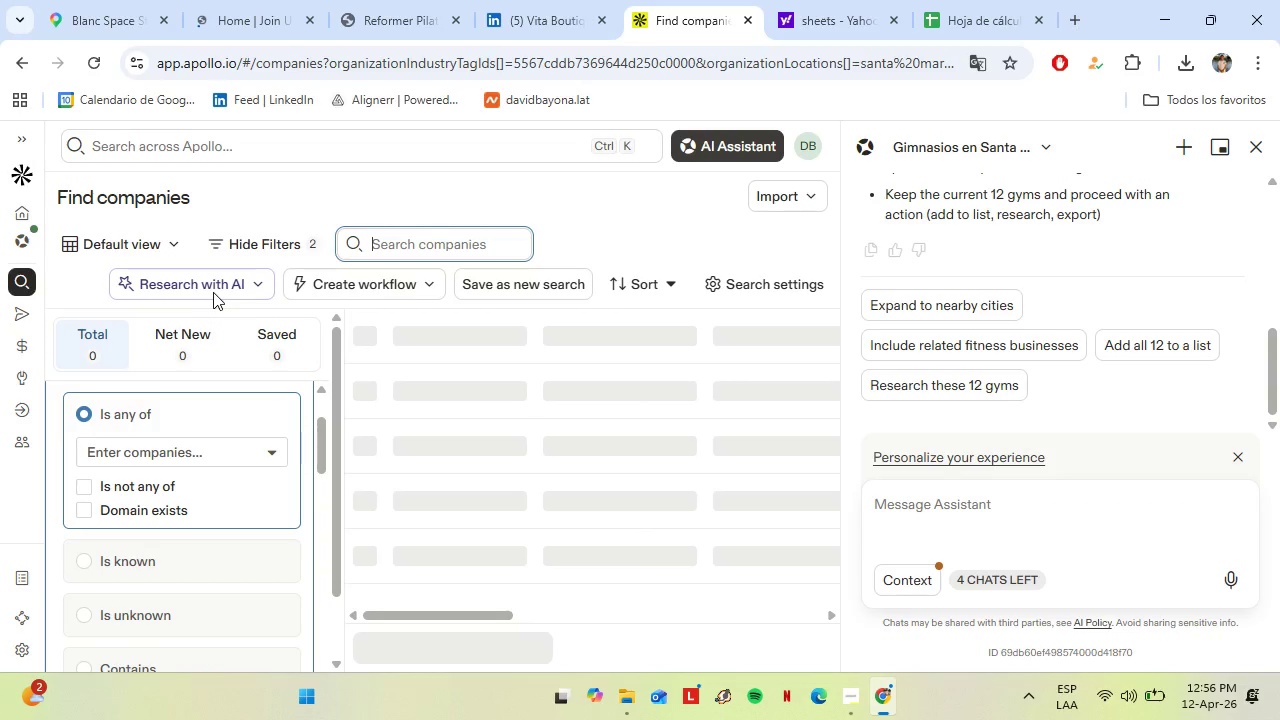 
left_click([215, 286])
 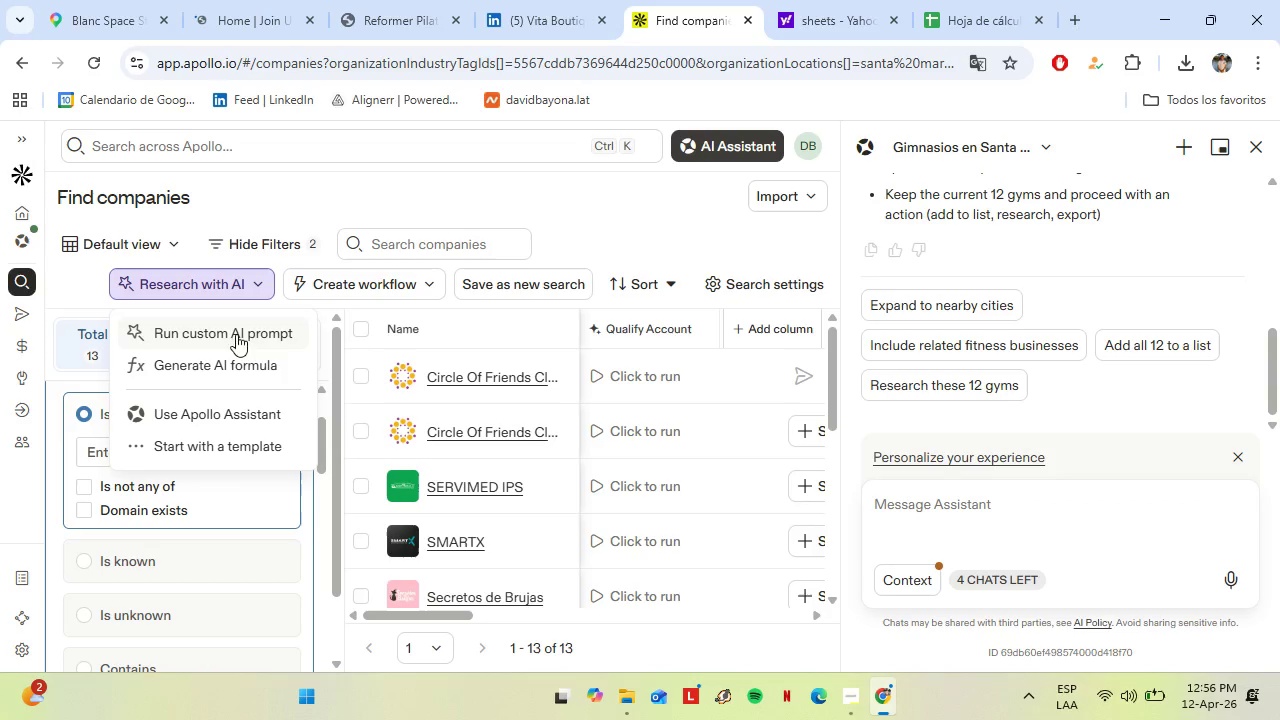 
scroll: coordinate [465, 448], scroll_direction: down, amount: 4.0
 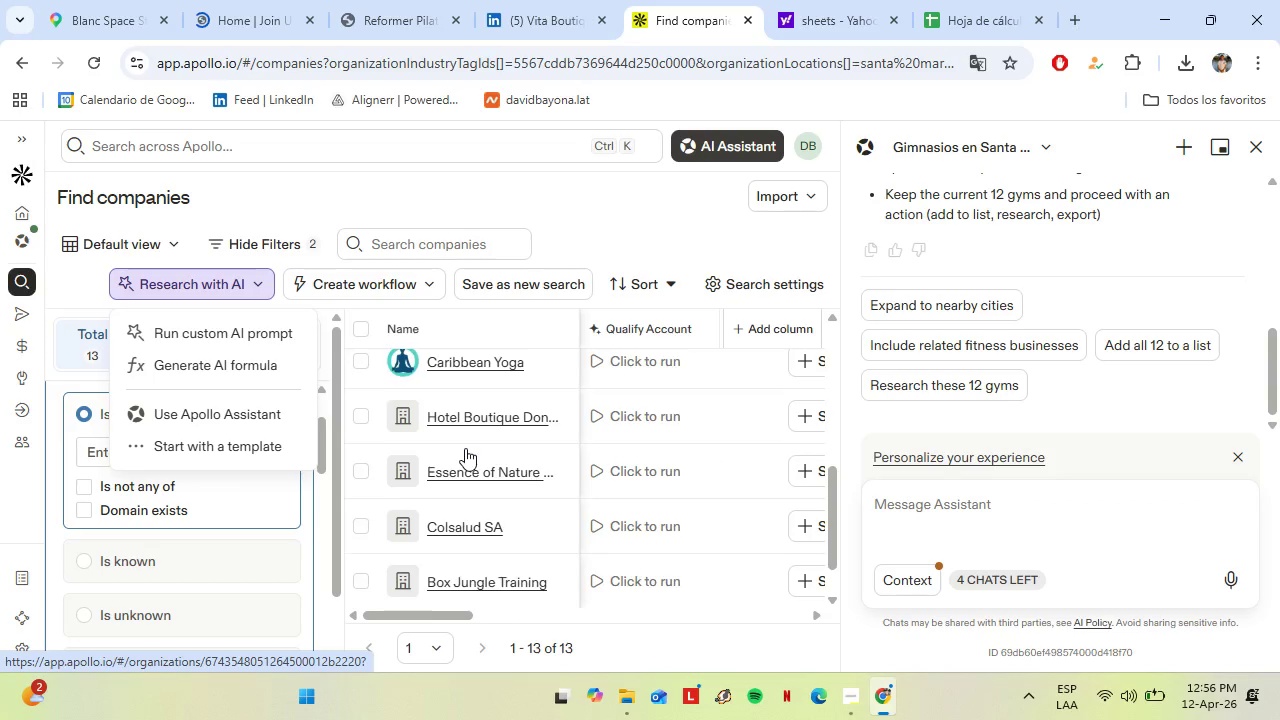 
scroll: coordinate [469, 444], scroll_direction: up, amount: 7.0
 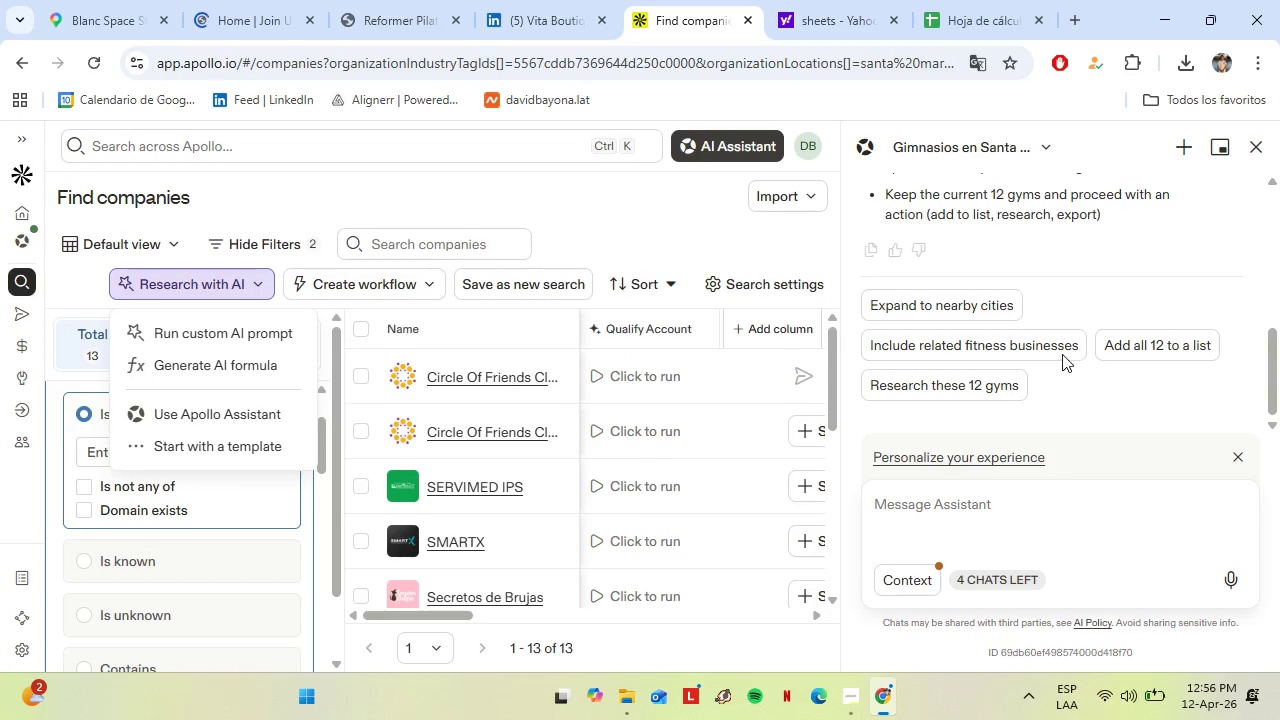 
scroll: coordinate [1089, 332], scroll_direction: down, amount: 9.0
 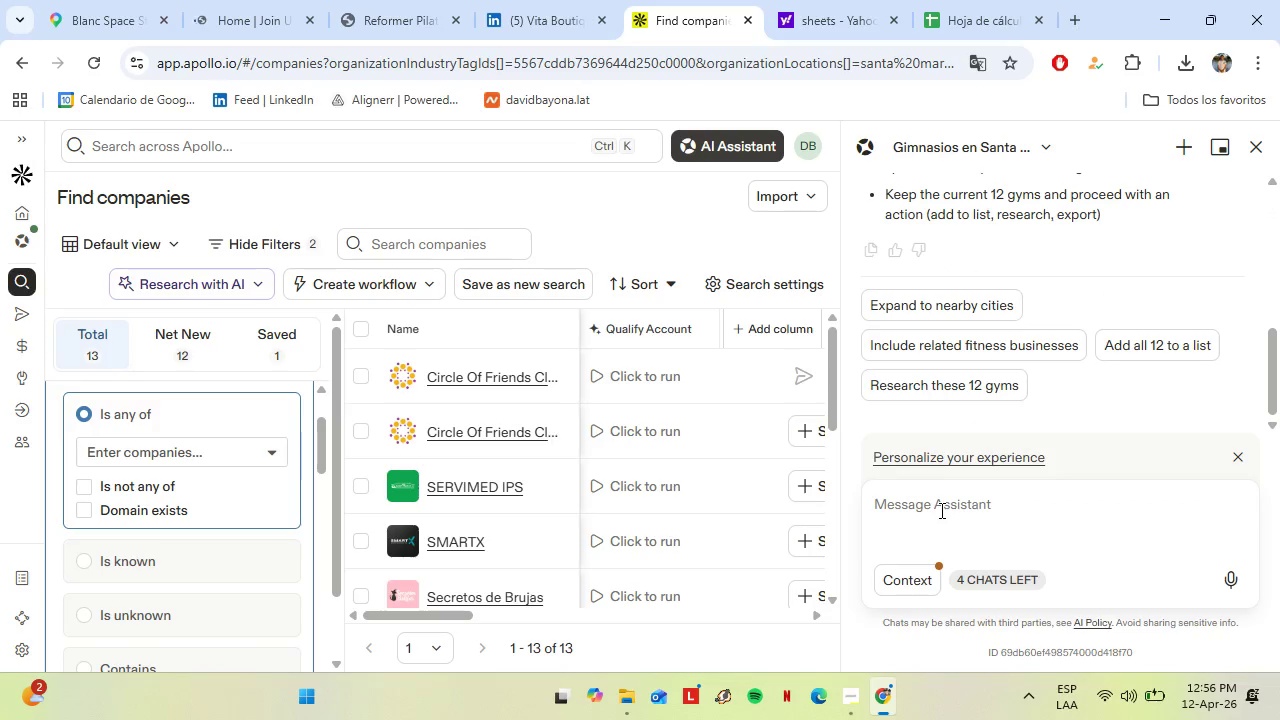 
type(Vita Bpot)
key(Backspace)
key(Backspace)
key(Backspace)
type(outiqye )
key(Backspace)
key(Backspace)
key(Backspace)
type(ue Fitness)
 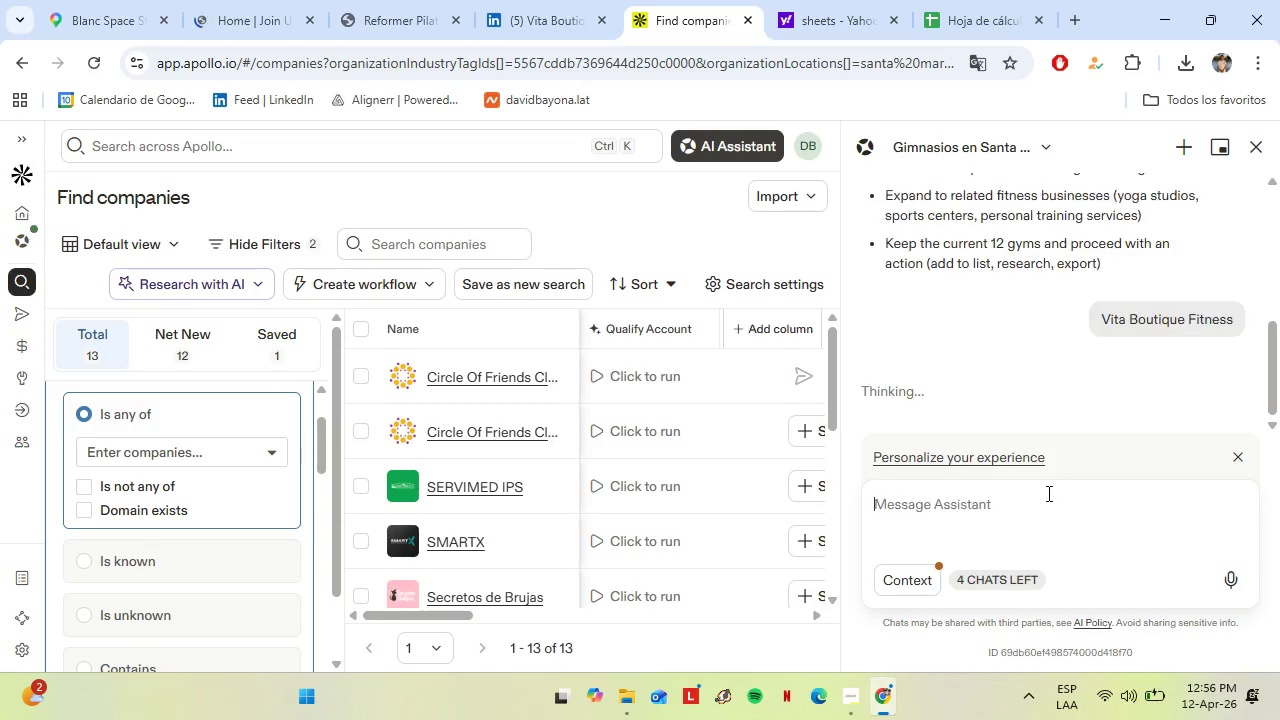 
 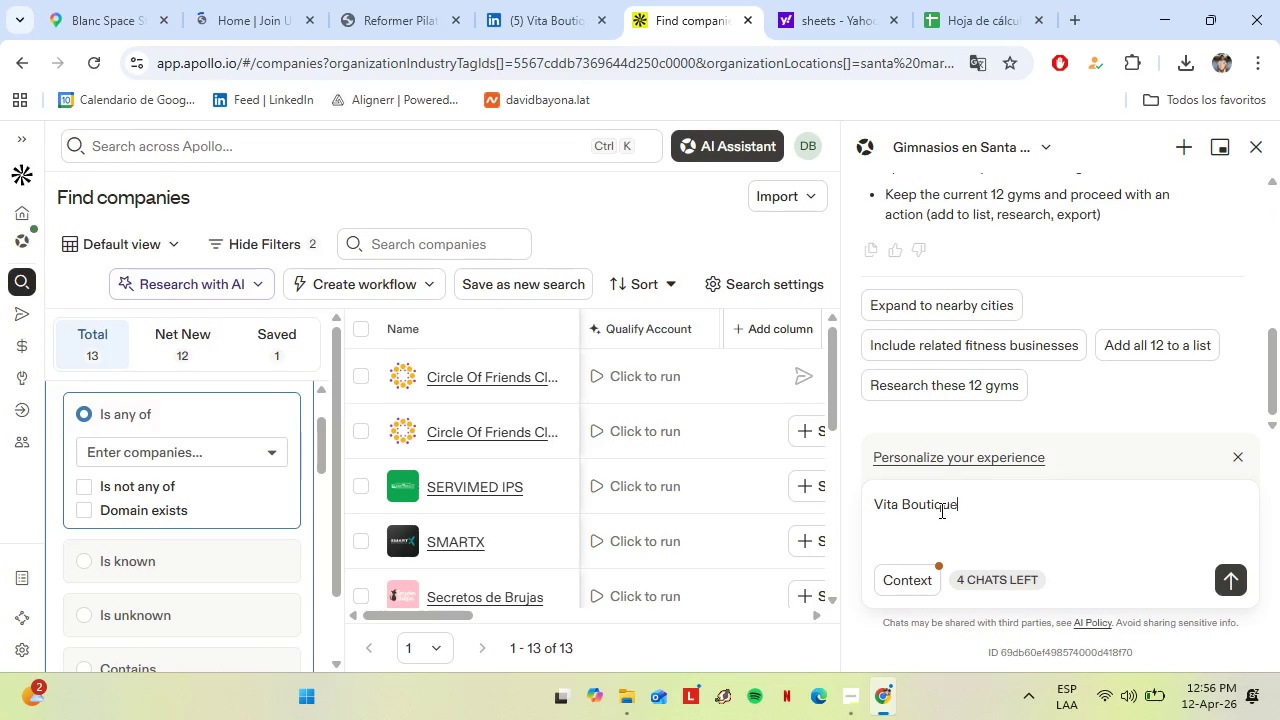 
key(Enter)
 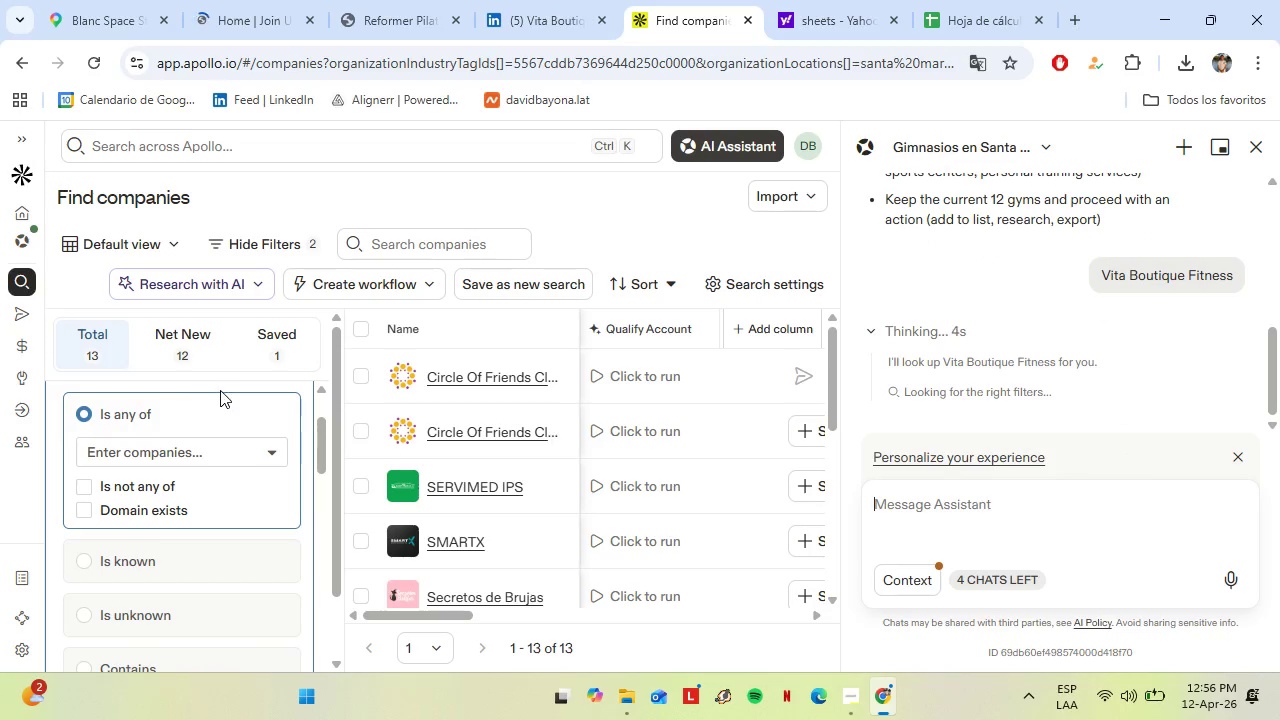 
wait(7.72)
 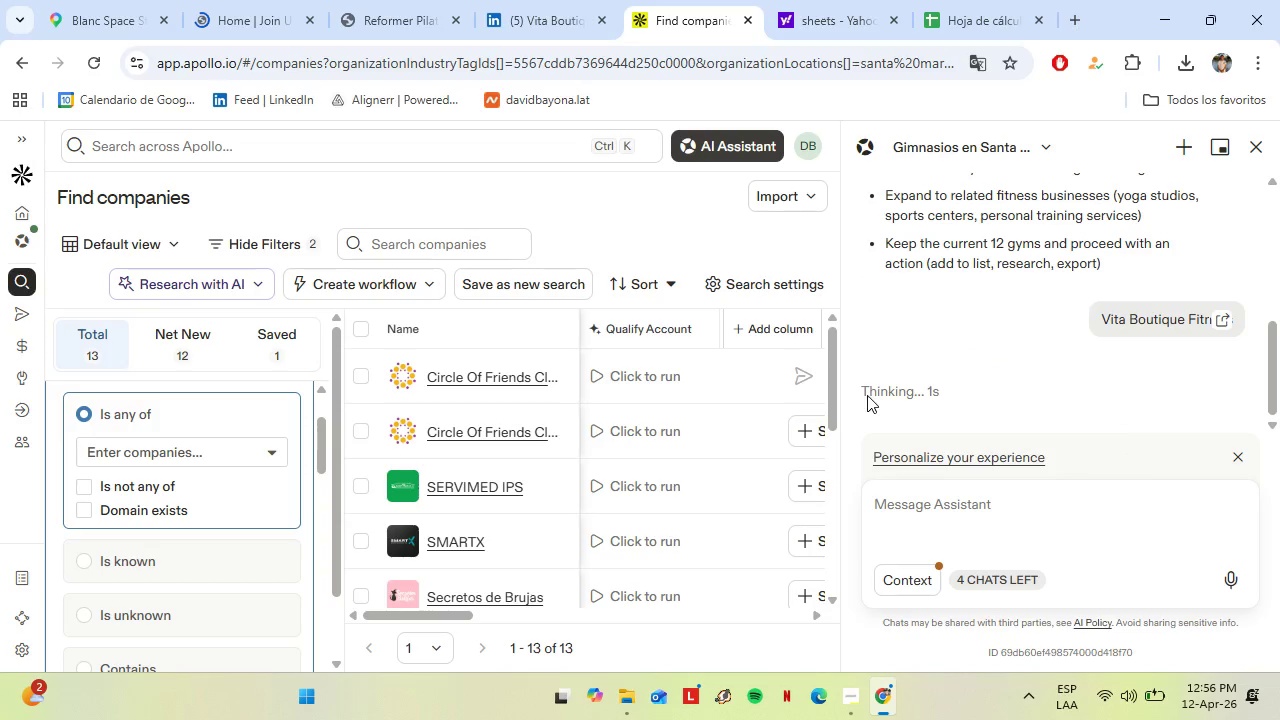 
scroll: coordinate [1051, 341], scroll_direction: down, amount: 1.0
 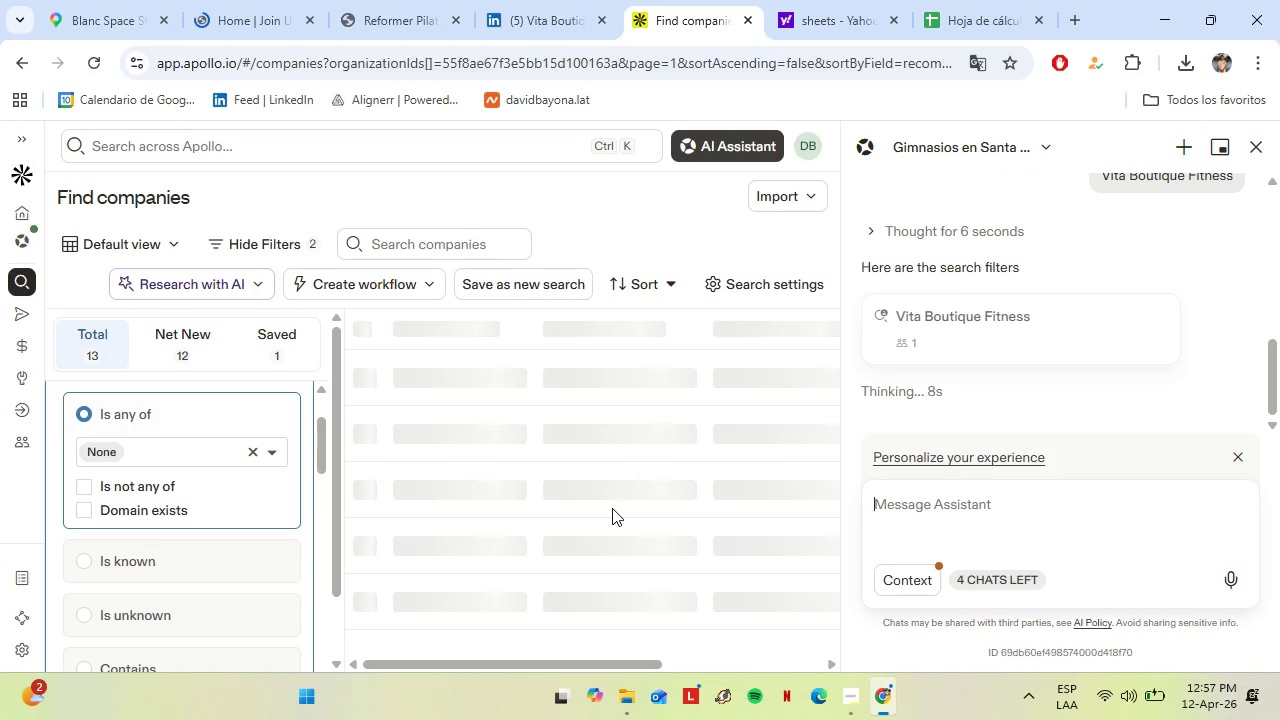 
wait(13.01)
 